 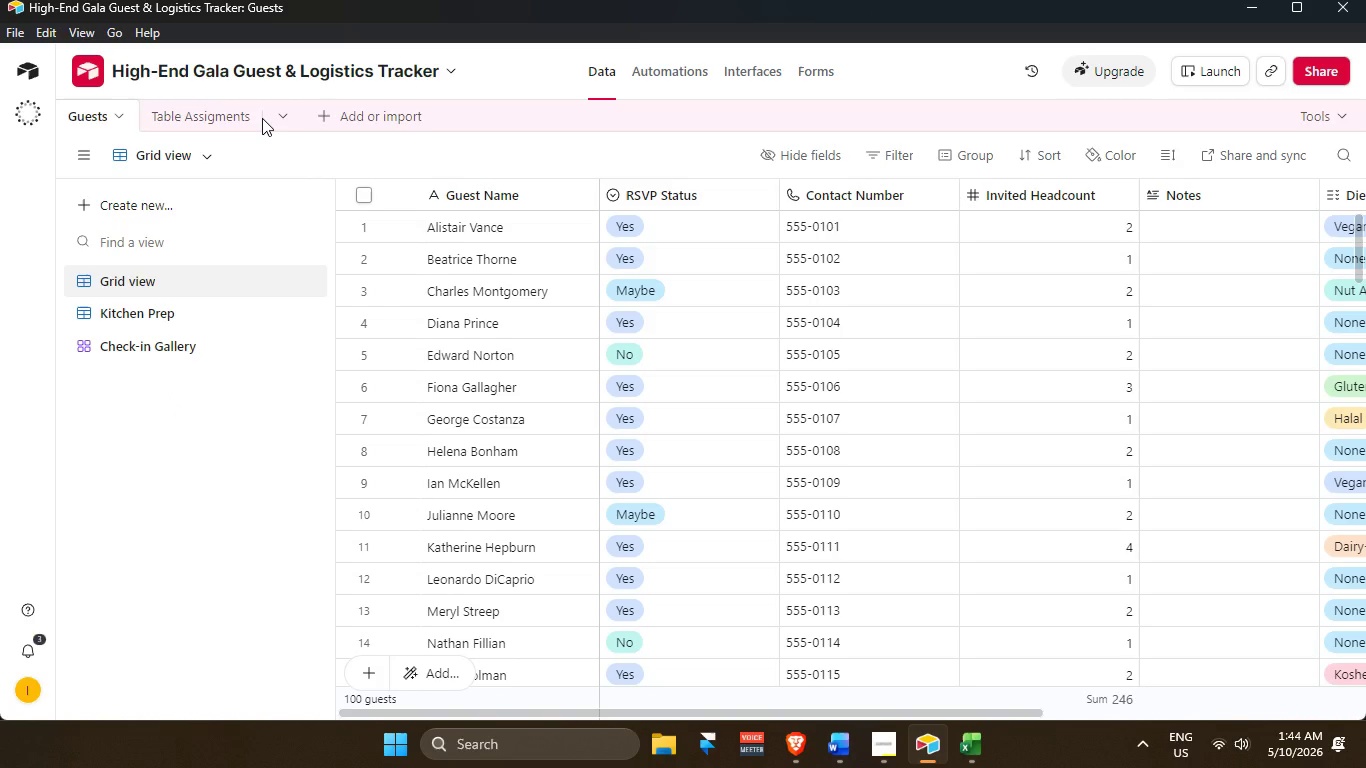 
scroll: coordinate [1041, 419], scroll_direction: up, amount: 3.0
 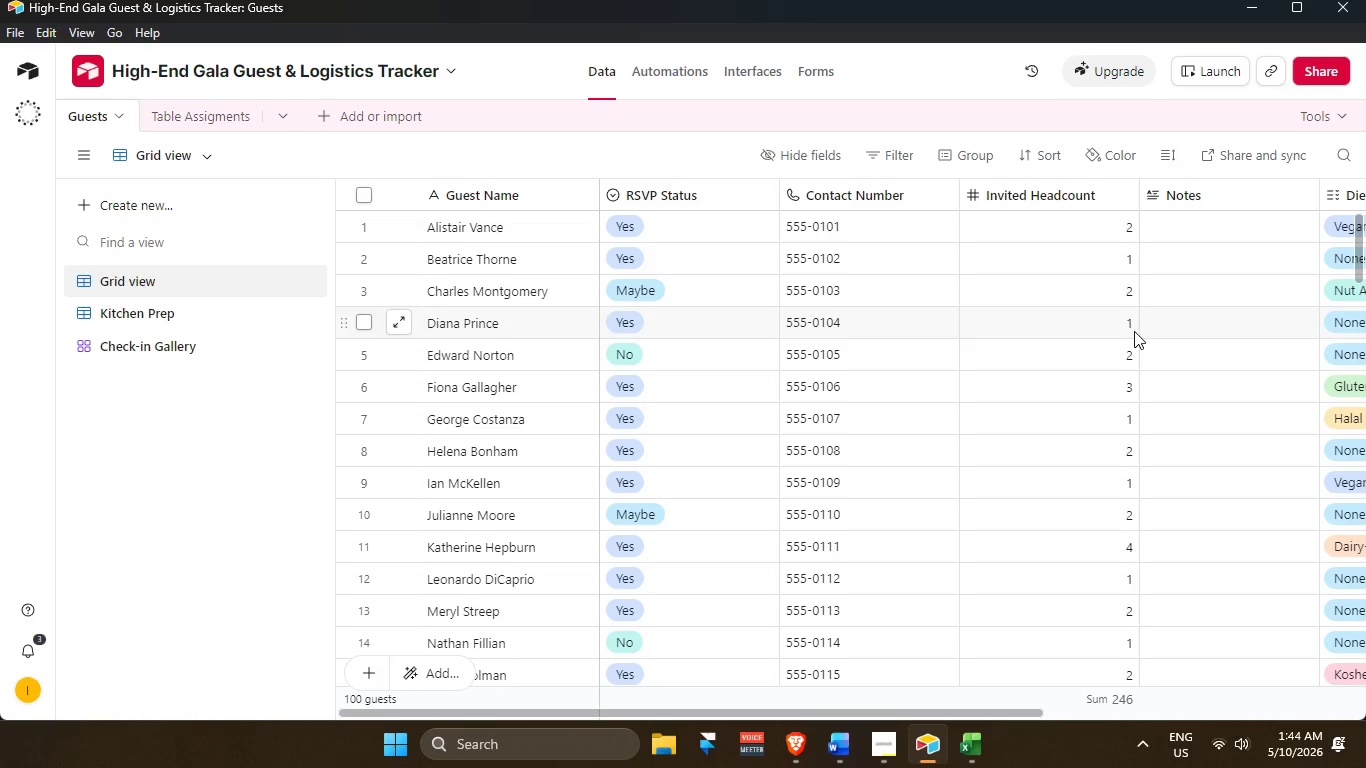 
wait(8.95)
 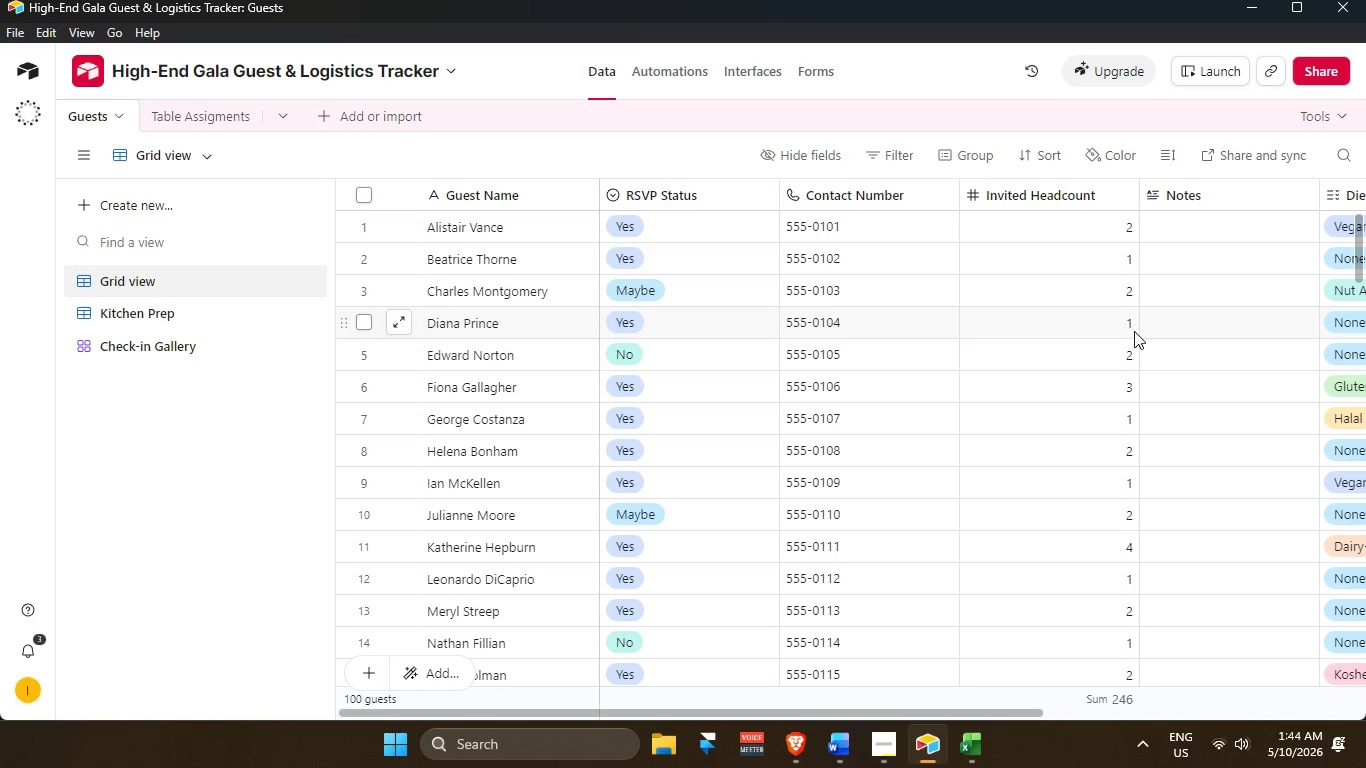 
scroll: coordinate [954, 340], scroll_direction: up, amount: 3.0
 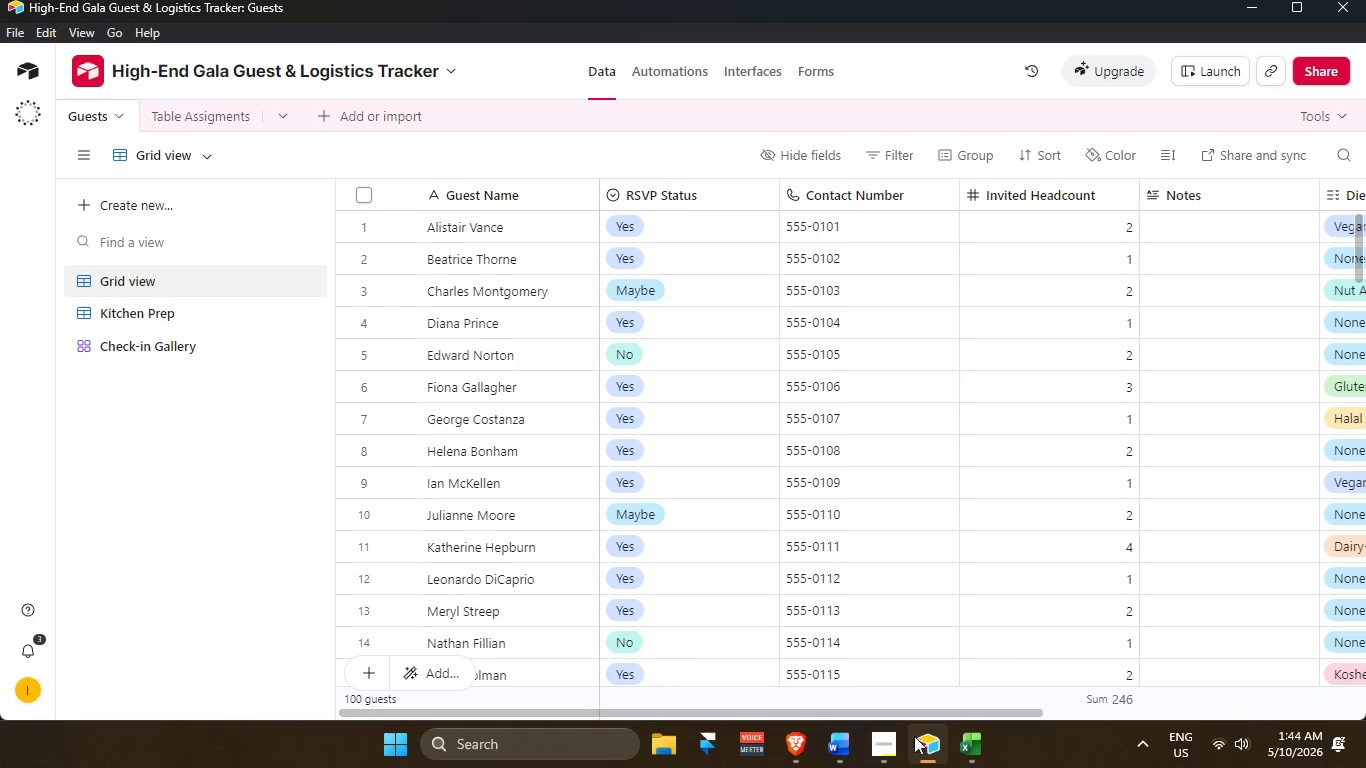 
mouse_move([842, 737])
 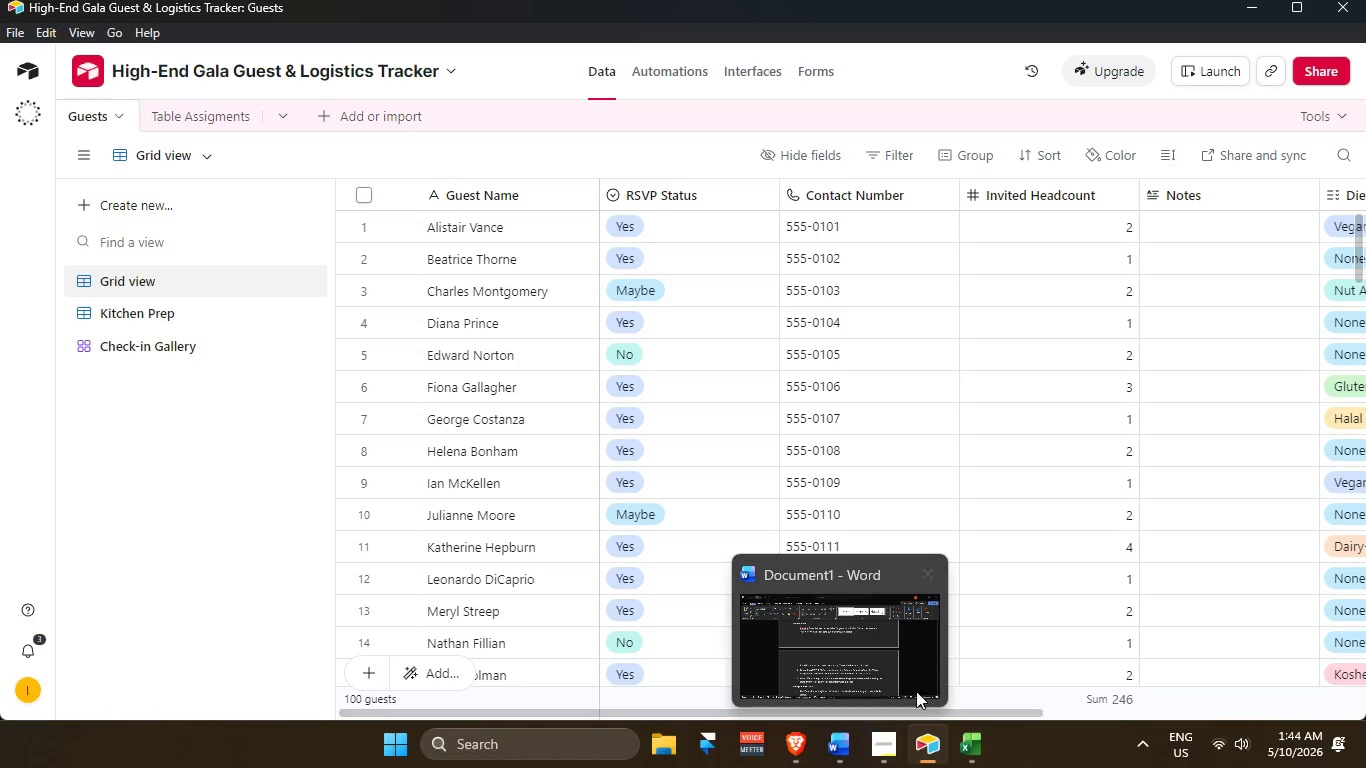 
left_click([898, 643])
 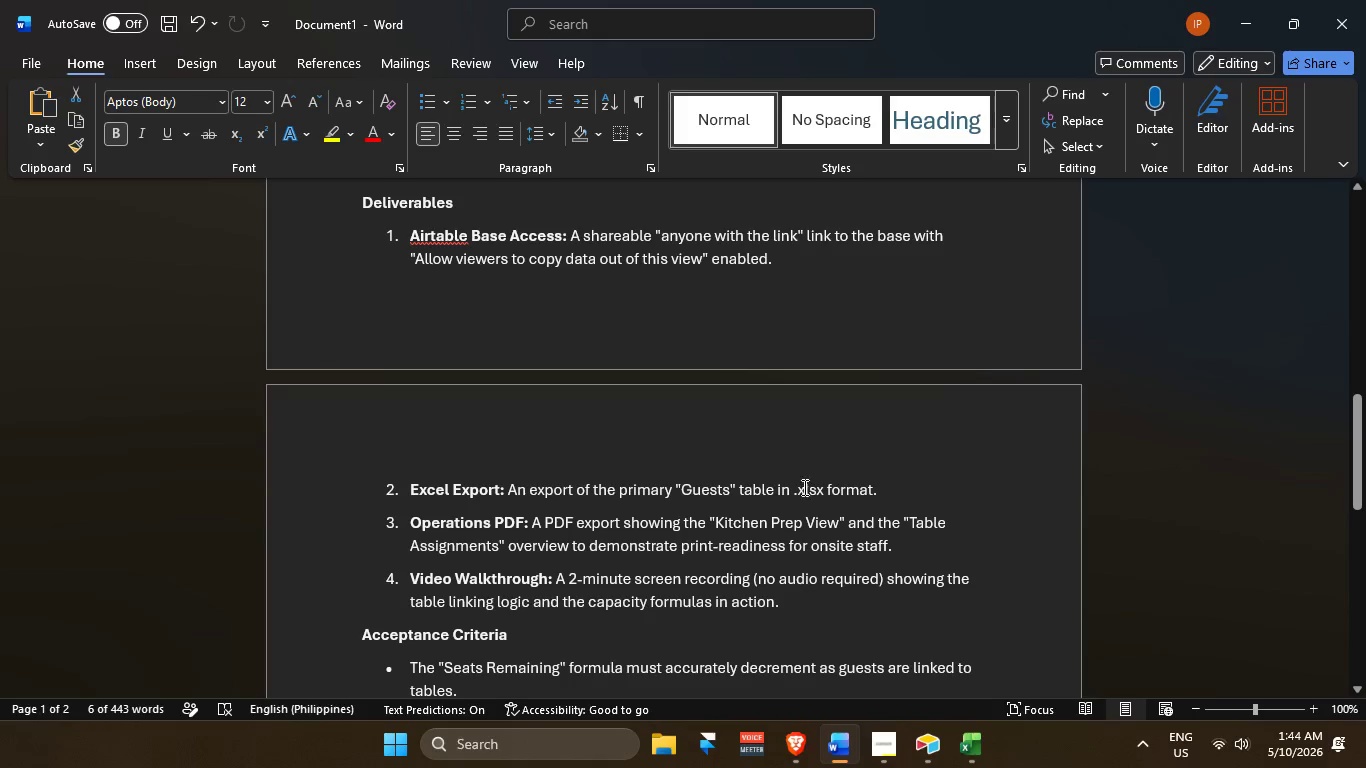 
scroll: coordinate [776, 478], scroll_direction: down, amount: 3.0
 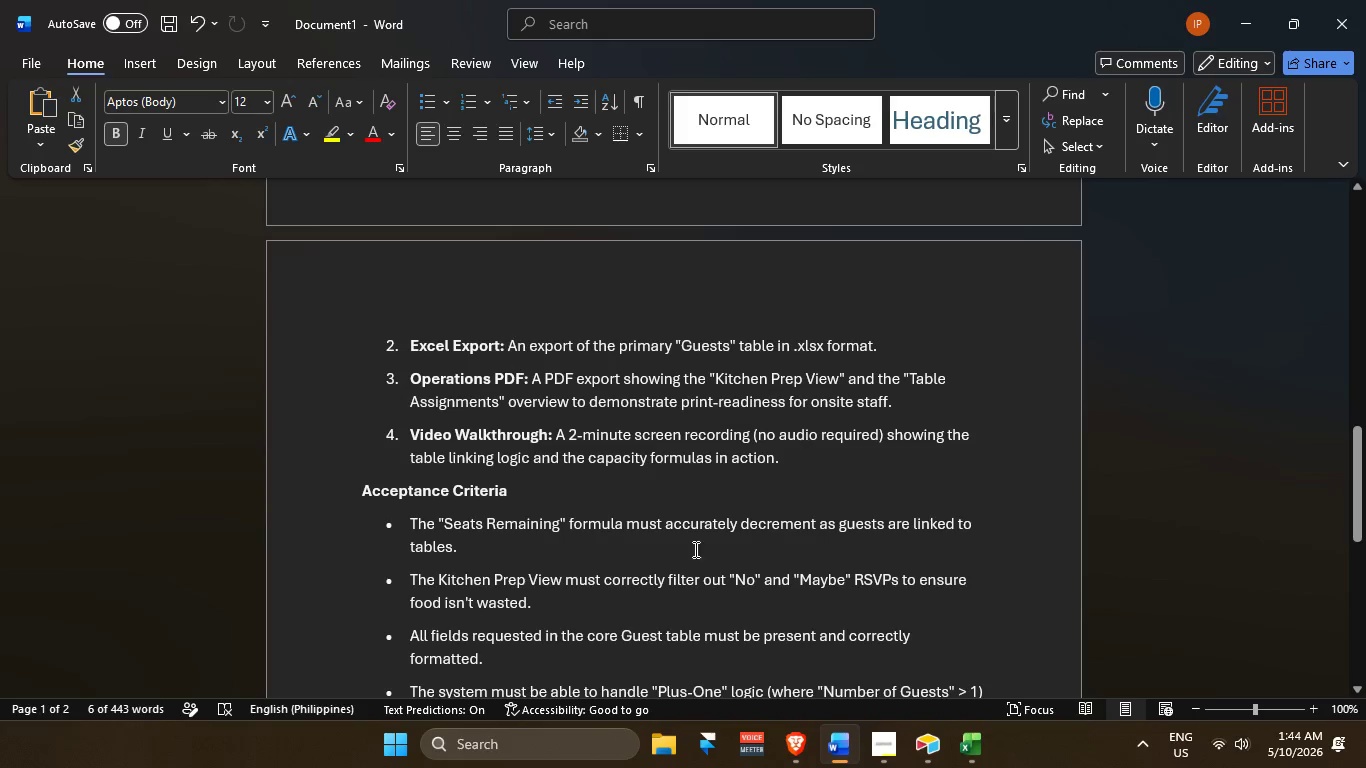 
left_click([659, 742])
 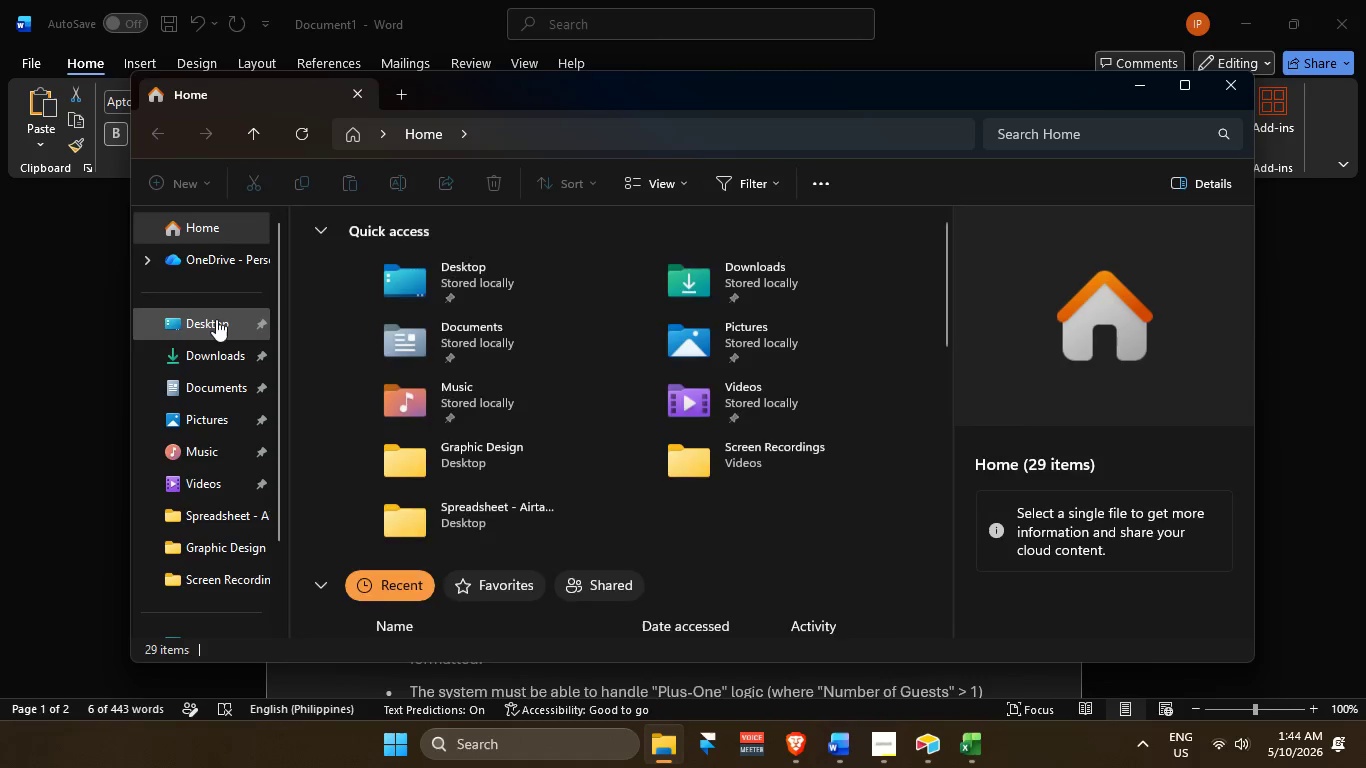 
double_click([218, 348])
 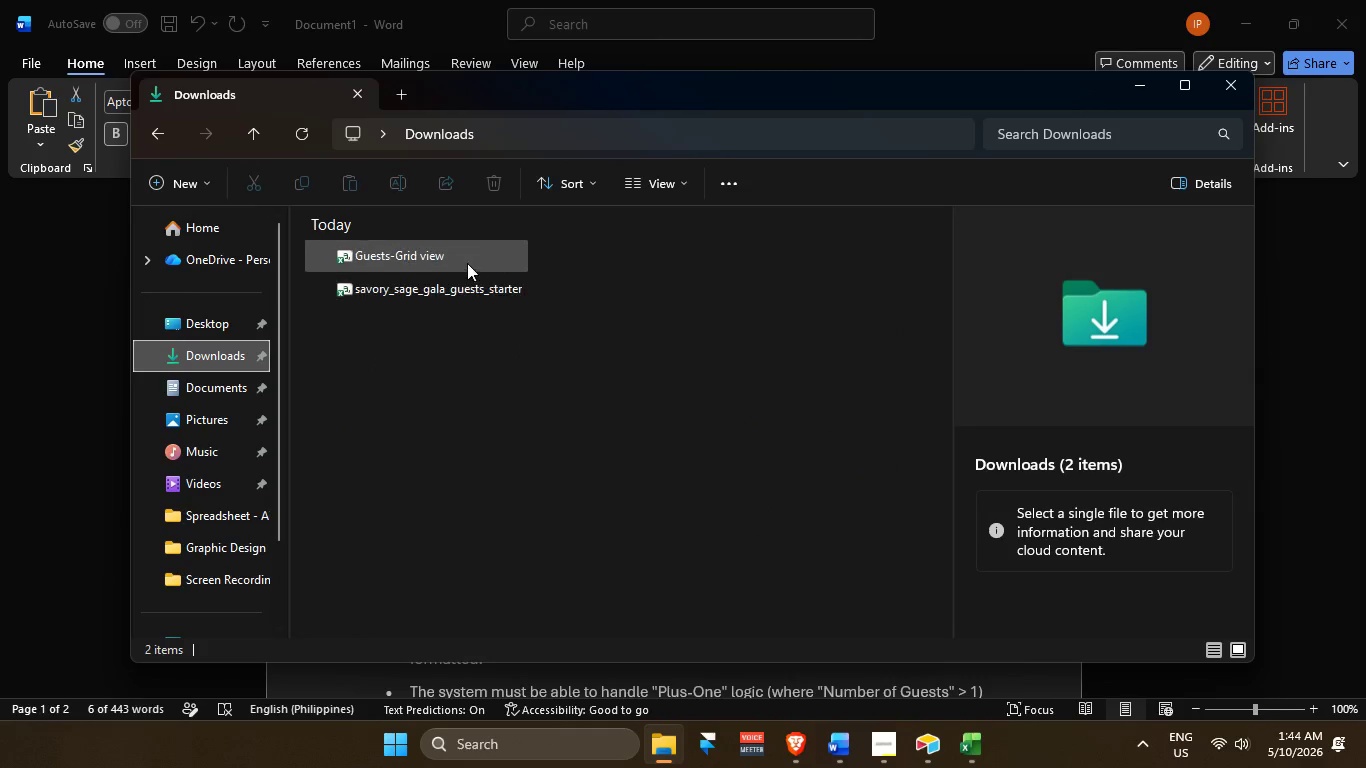 
scroll: coordinate [462, 258], scroll_direction: up, amount: 1.0
 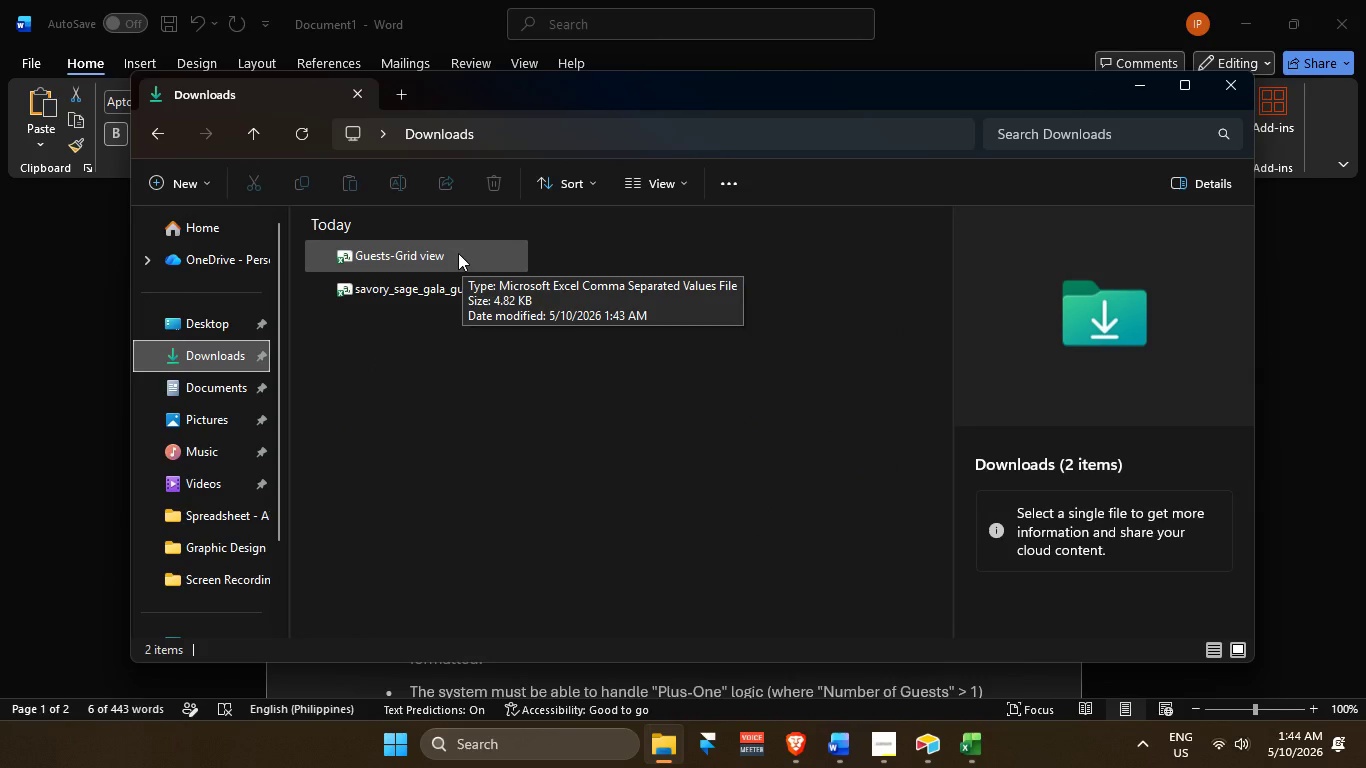 
double_click([458, 253])
 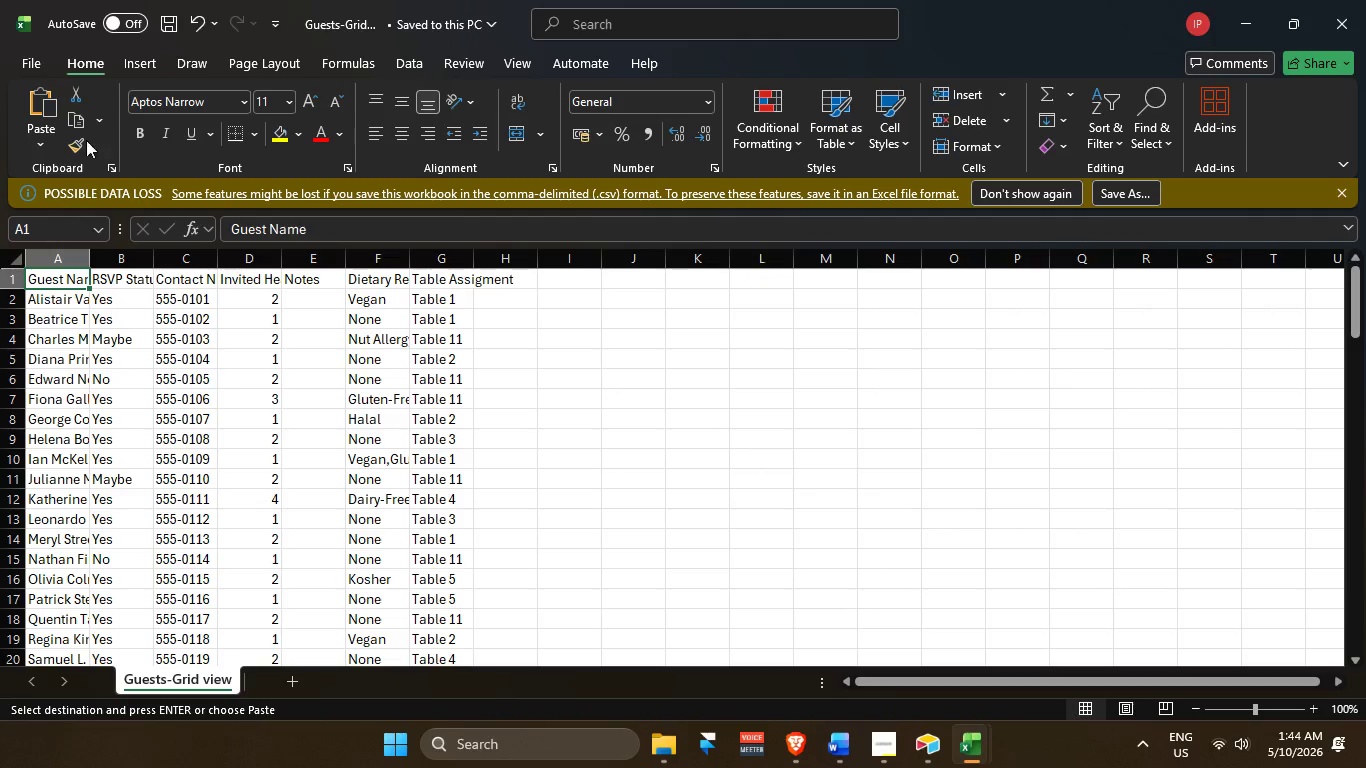 
left_click([36, 70])
 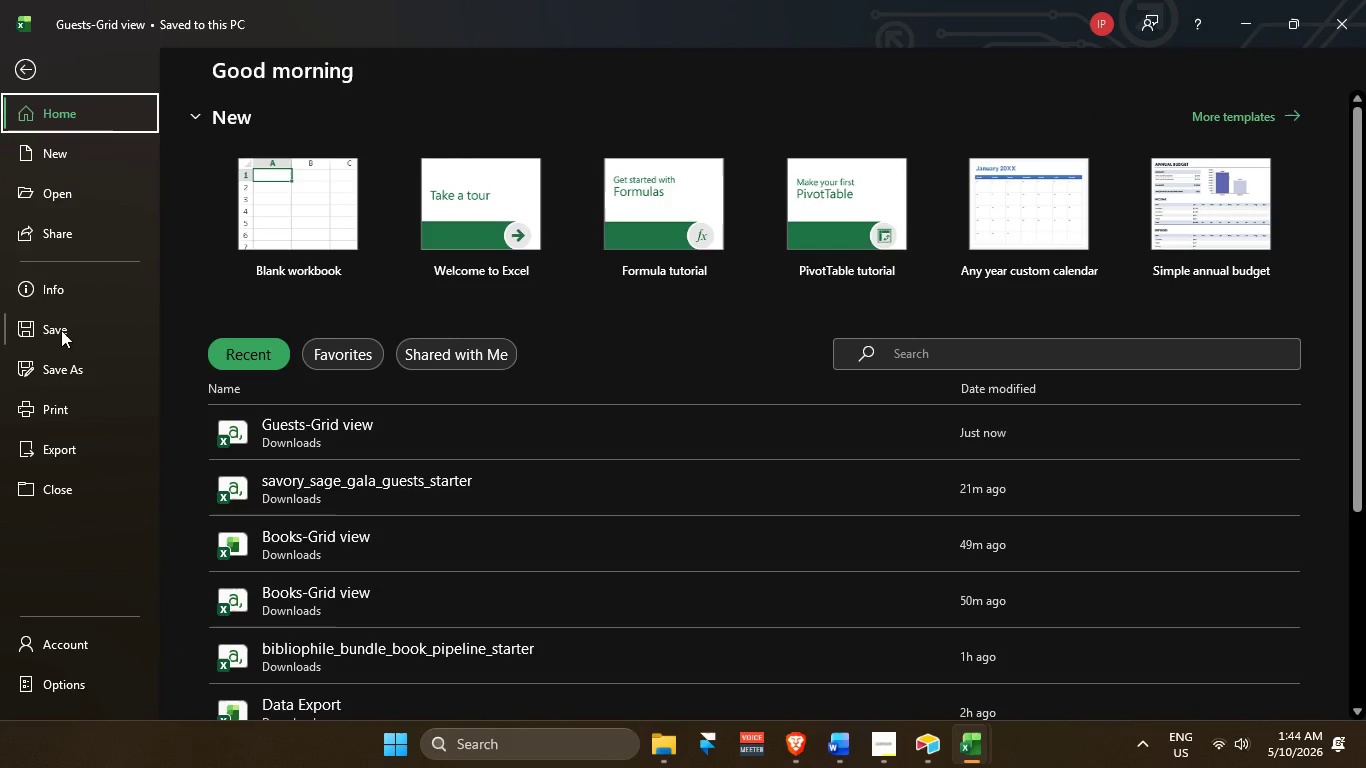 
left_click([50, 450])
 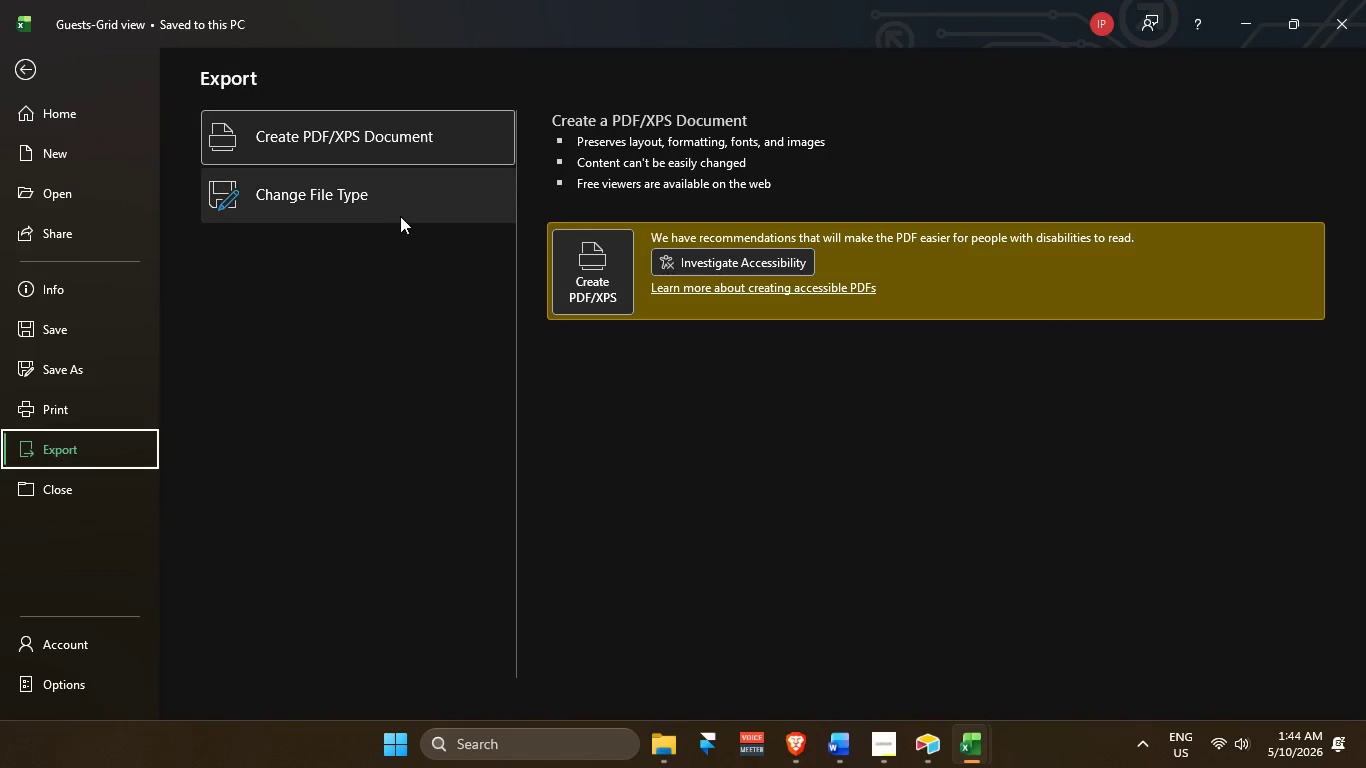 
left_click([390, 201])
 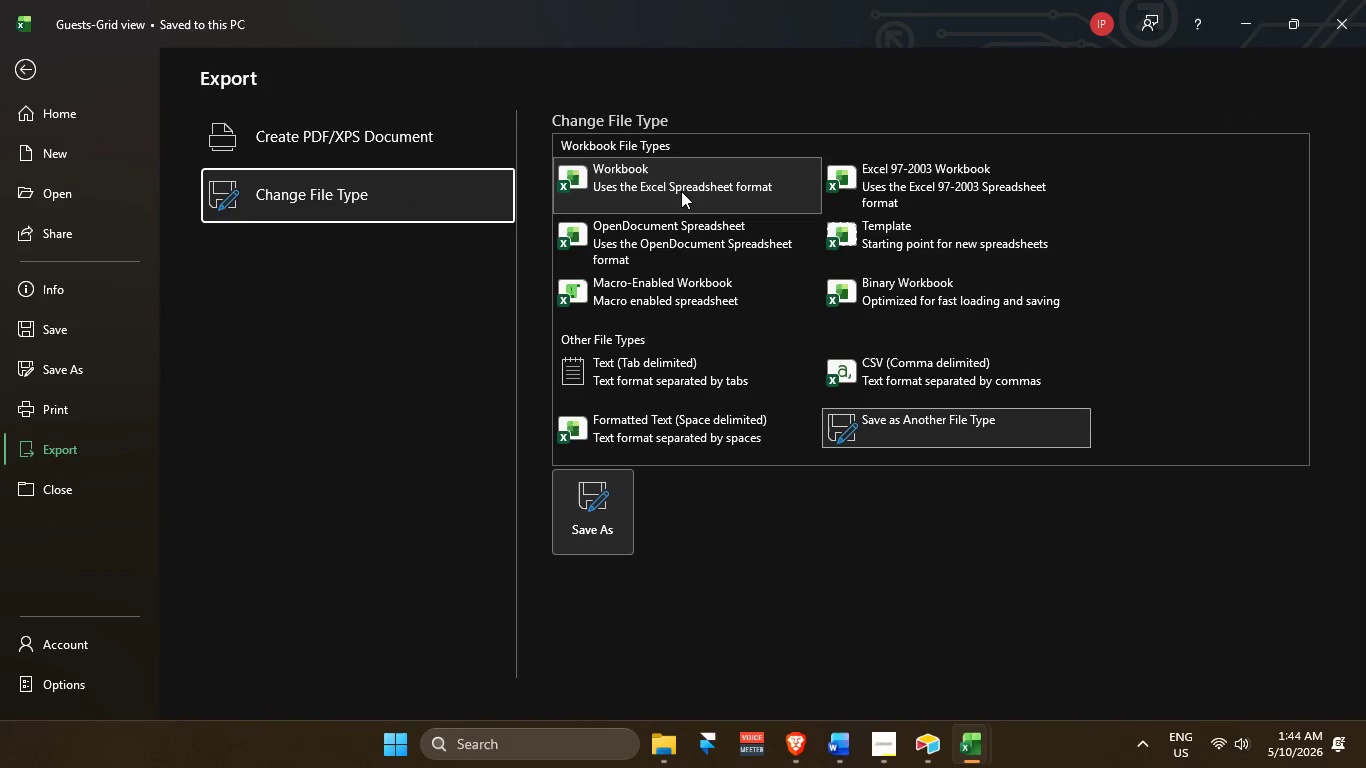 
left_click([680, 191])
 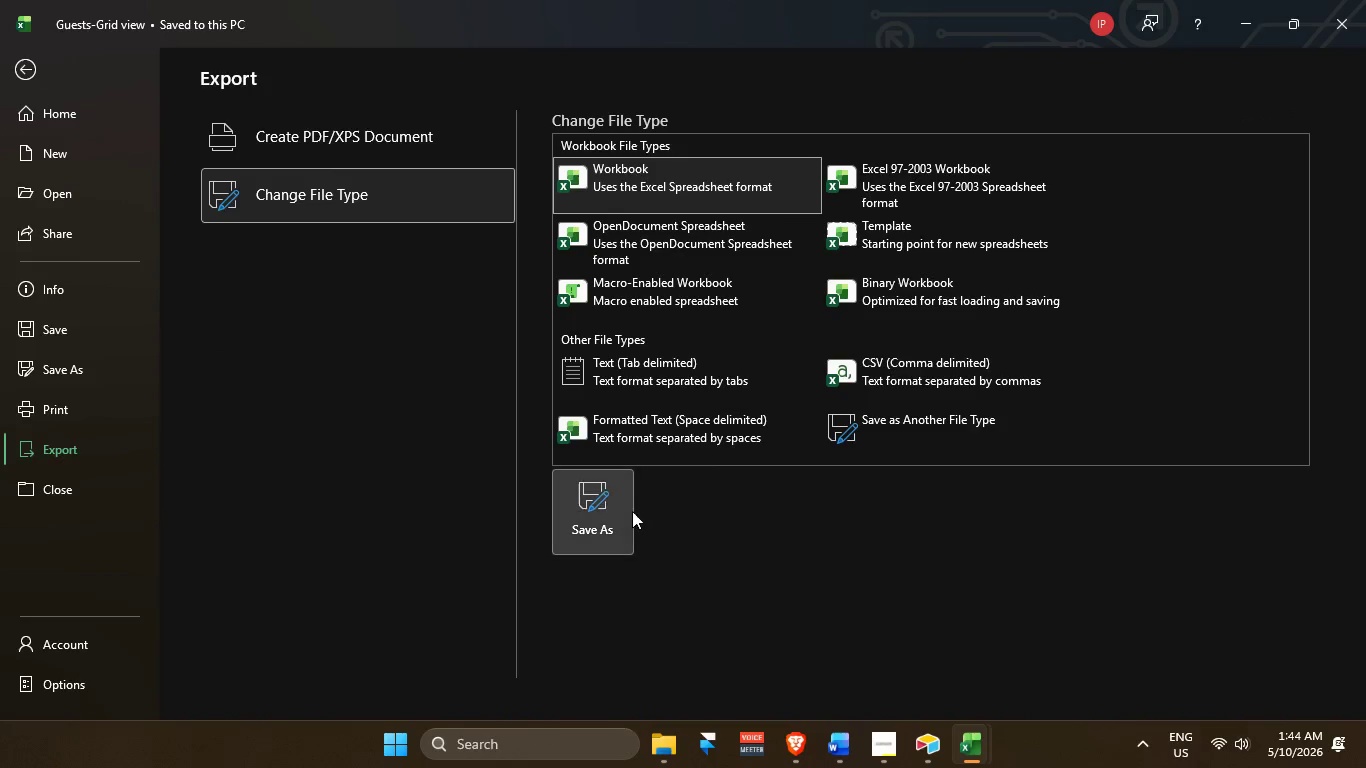 
left_click([617, 503])
 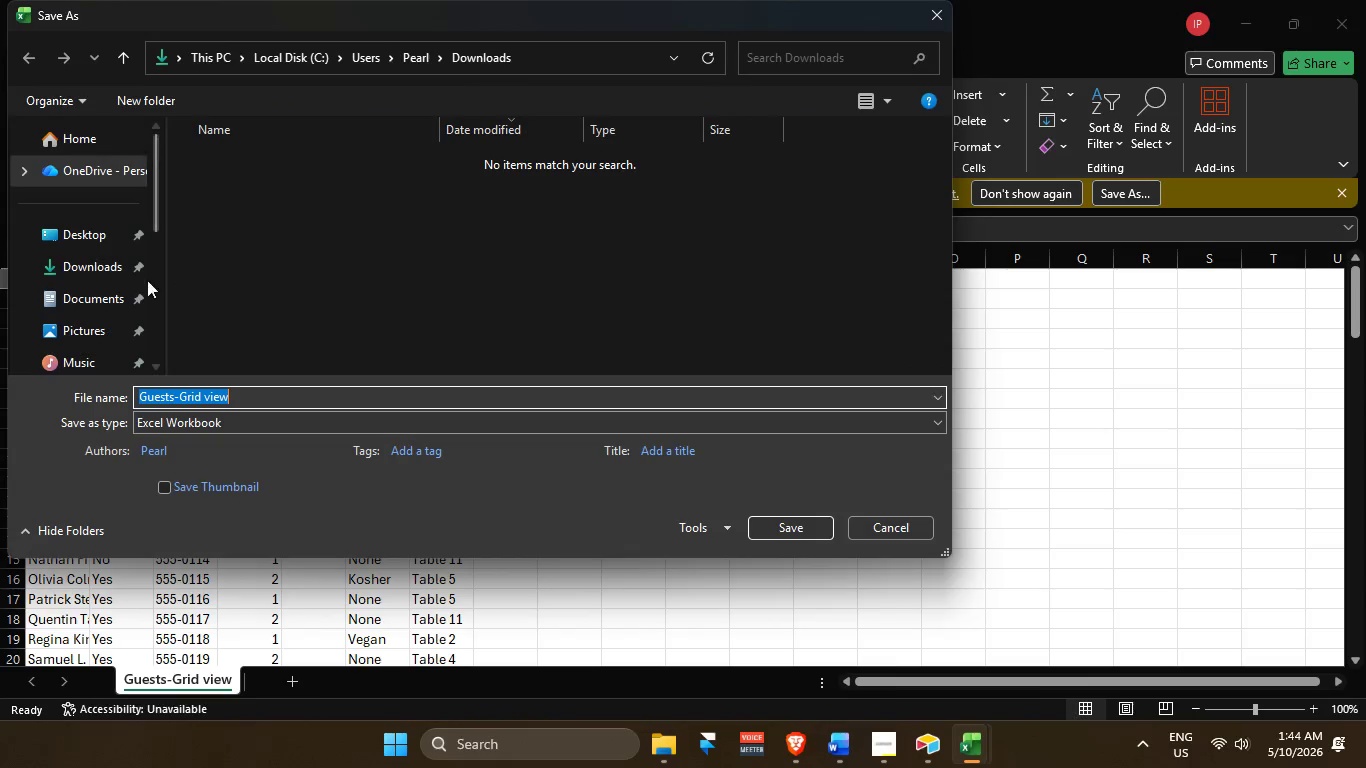 
left_click([81, 257])
 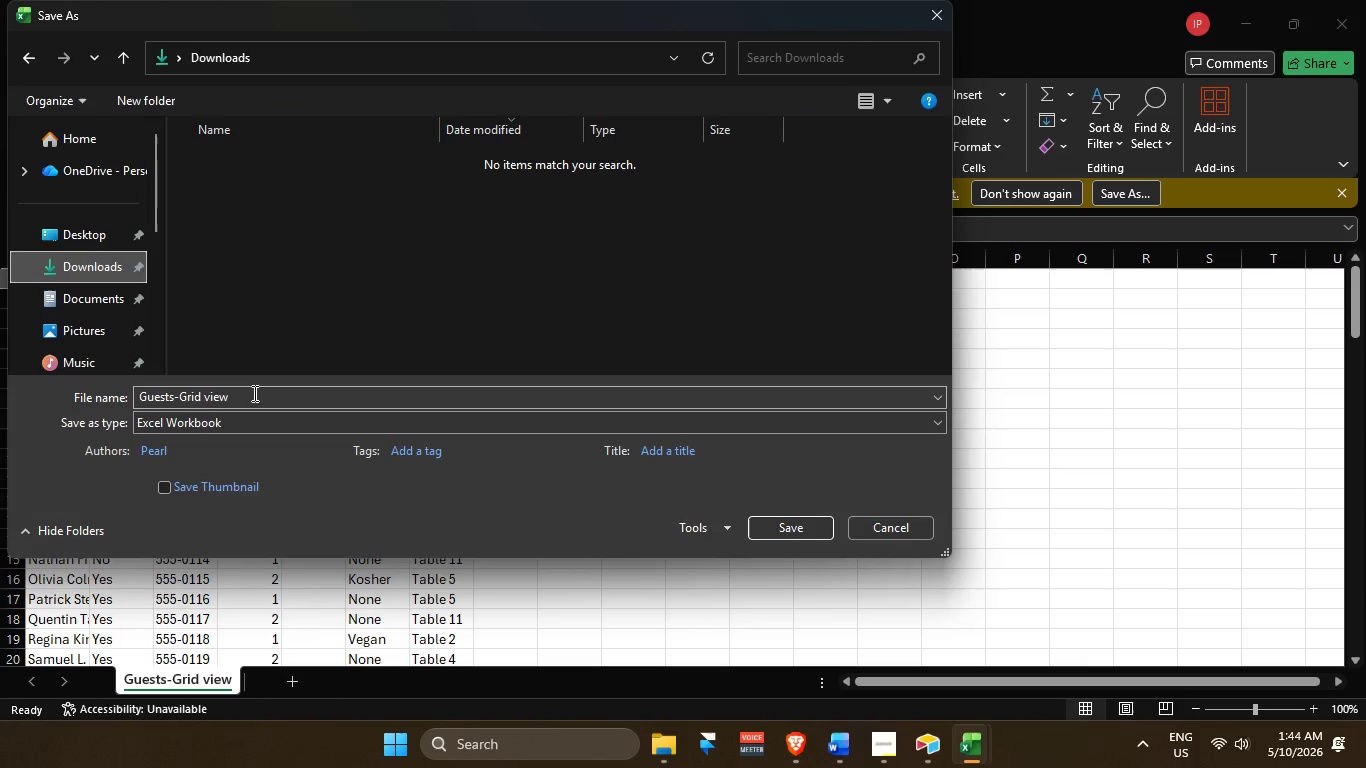 
left_click_drag(start_coordinate=[259, 395], to_coordinate=[54, 396])
 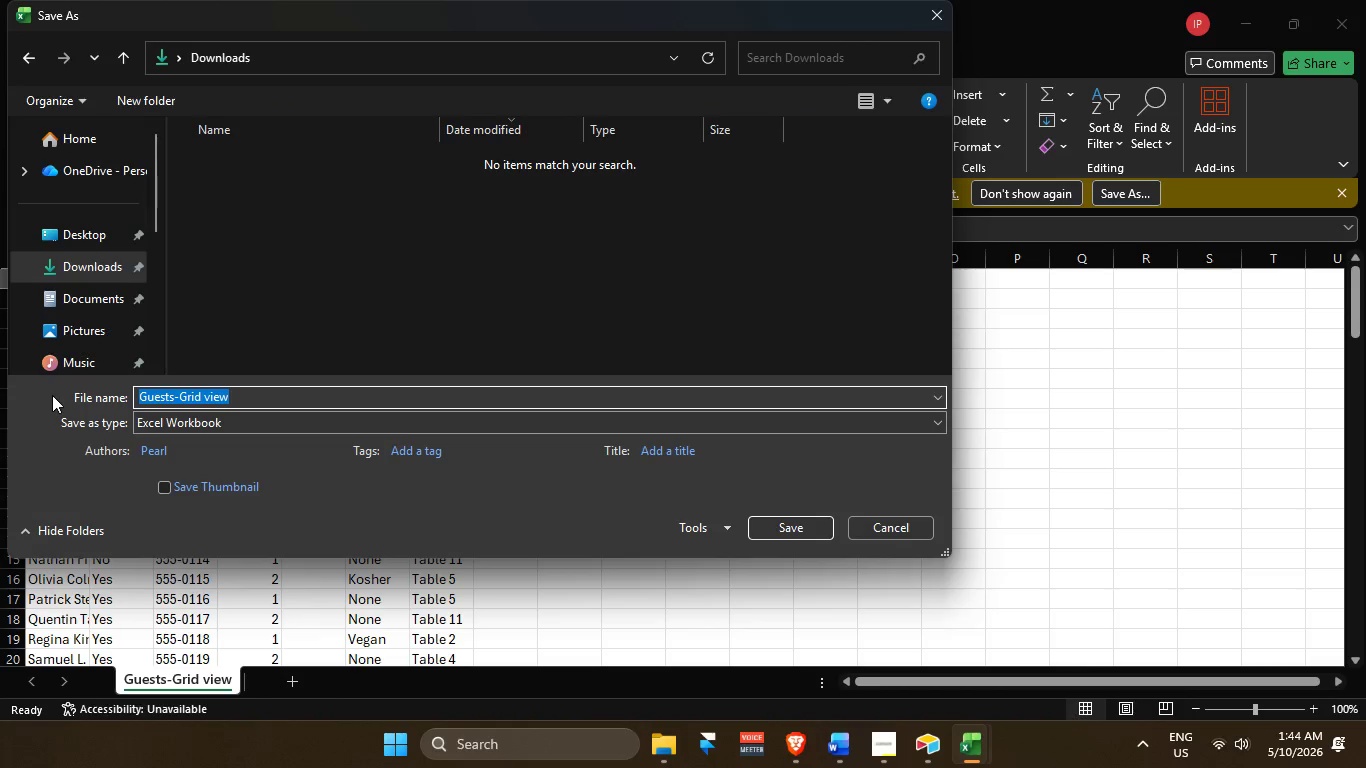 
type(Excel Export)
 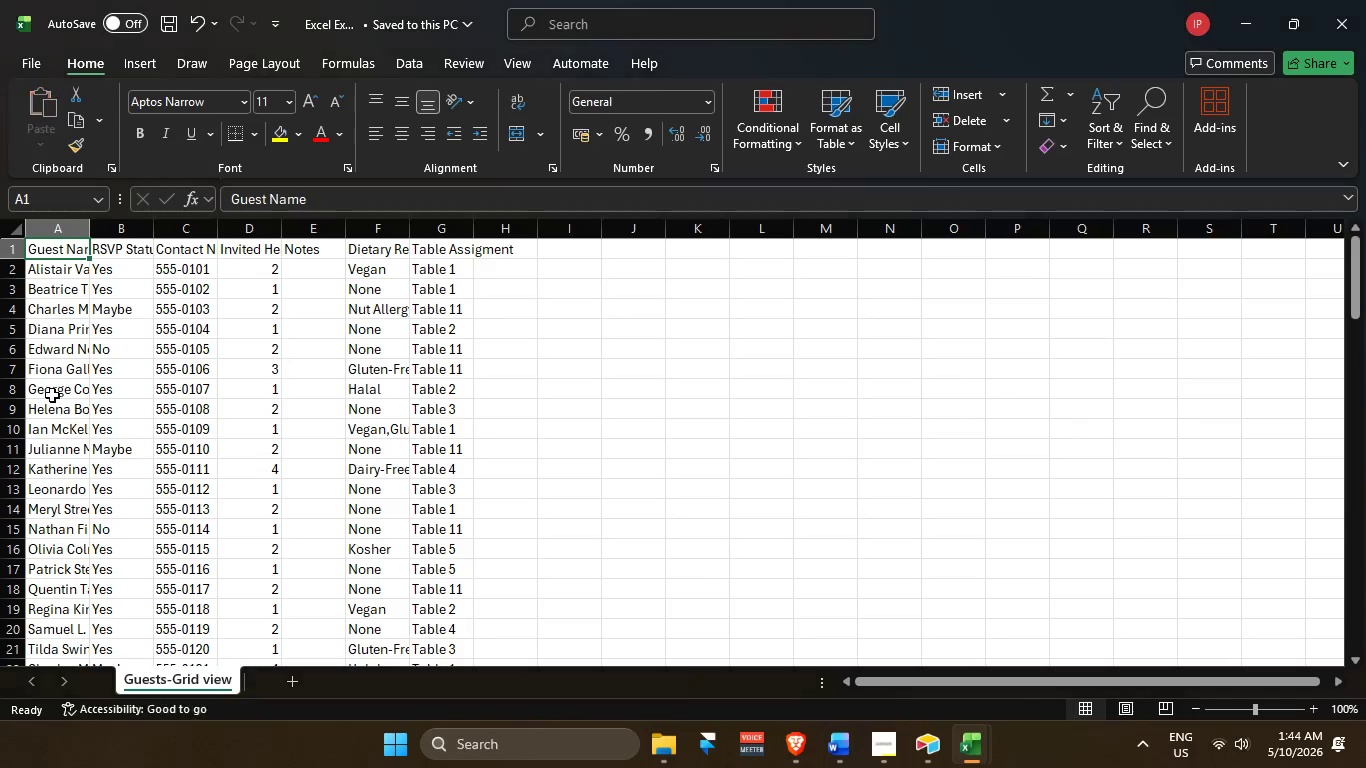 
 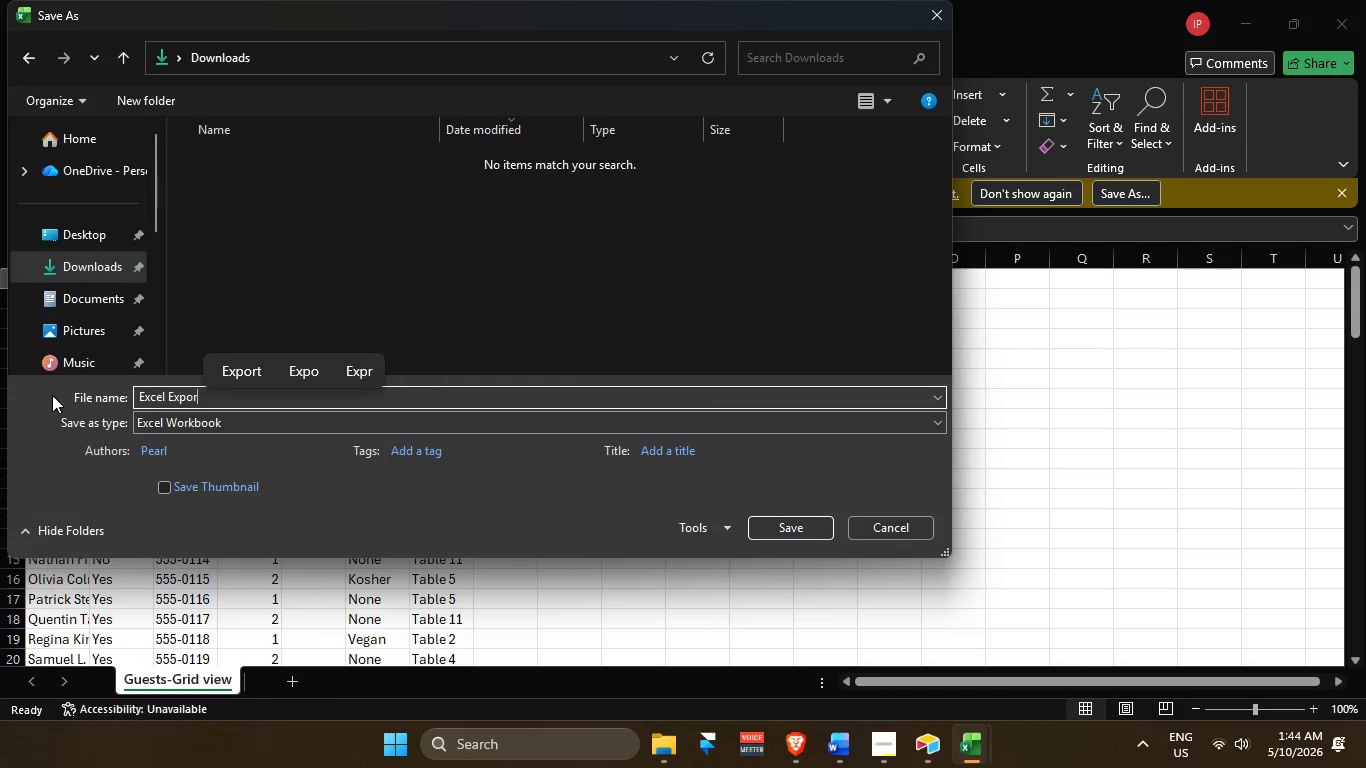 
key(Enter)
 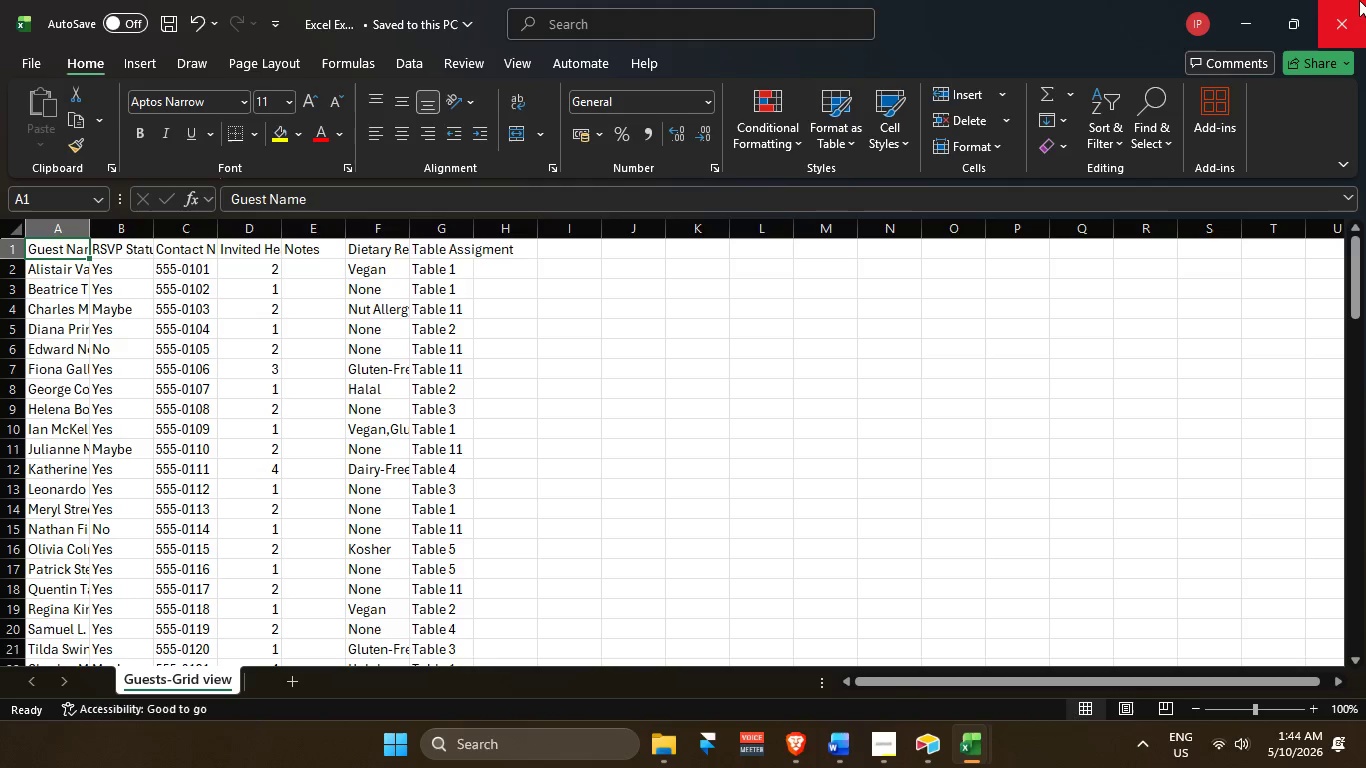 
left_click([1351, 1])
 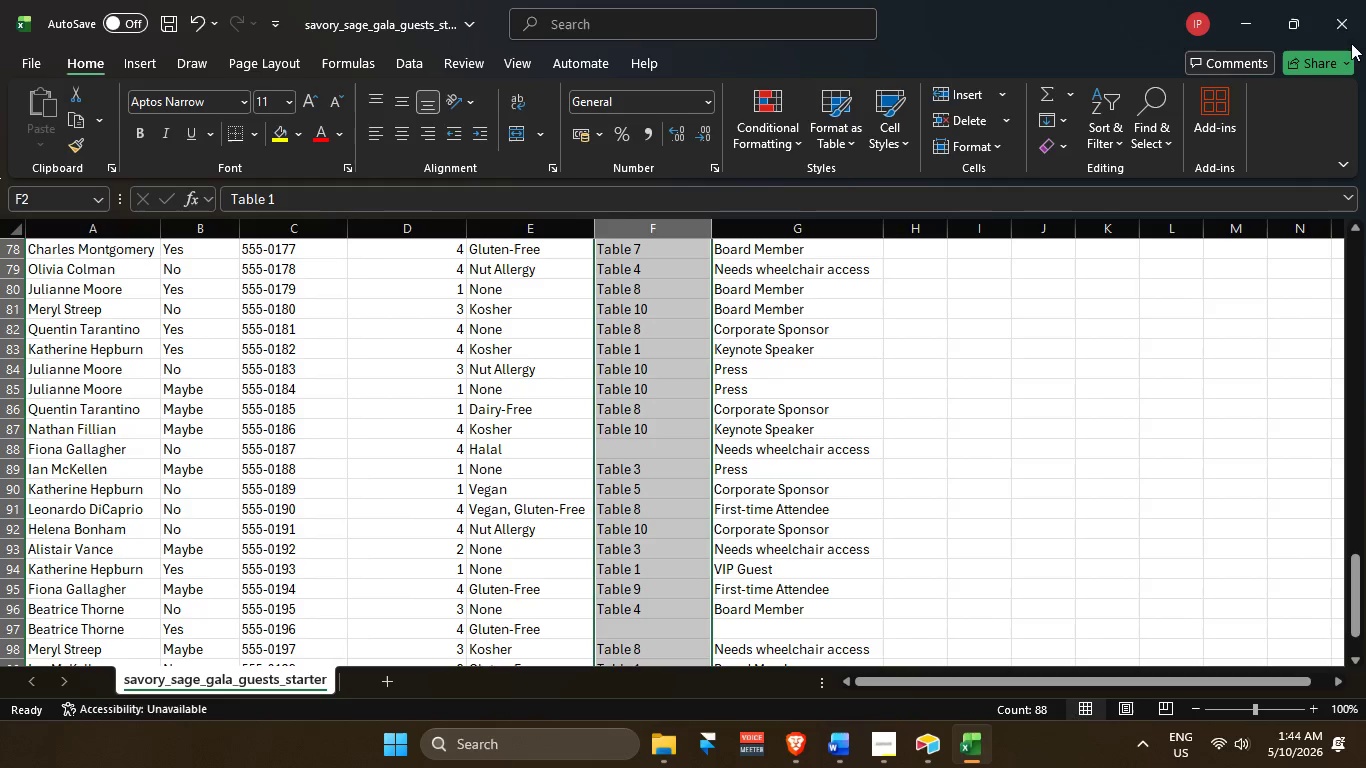 
left_click([1348, 39])
 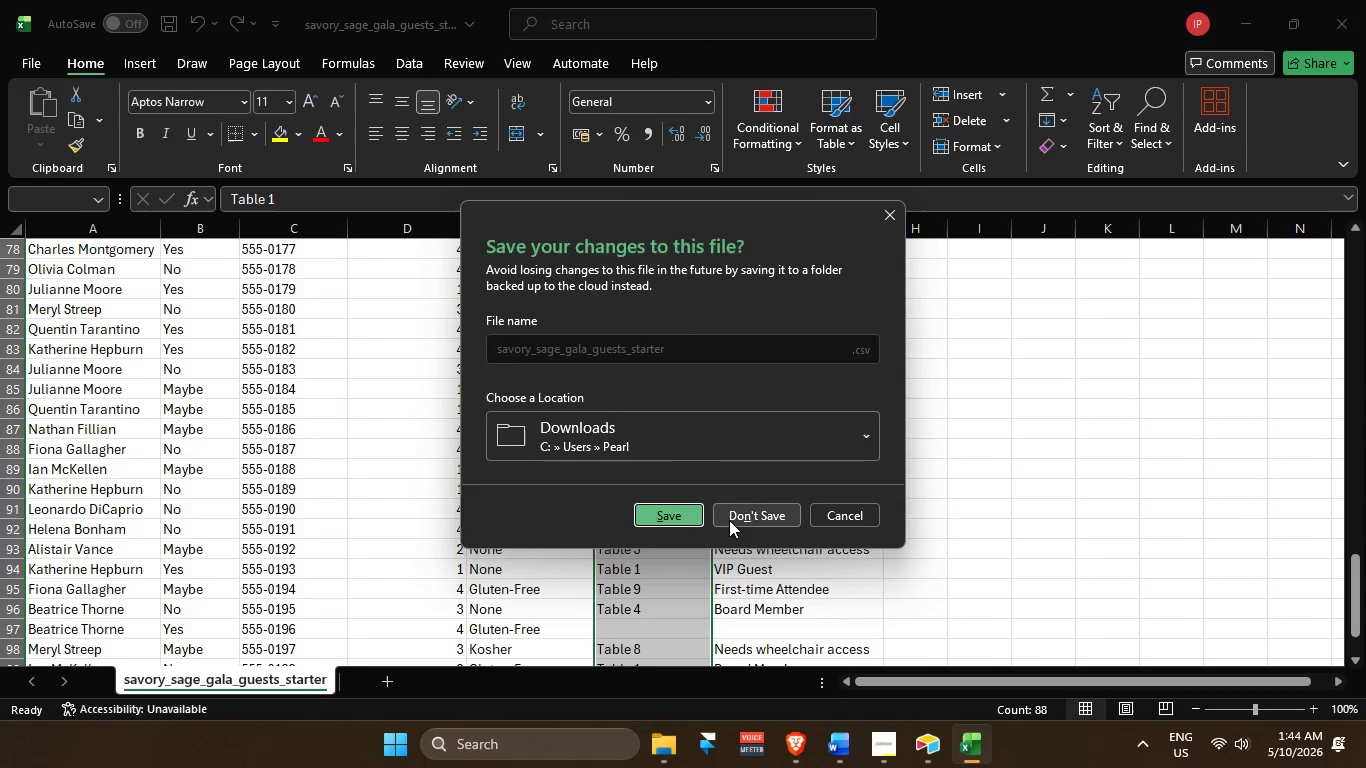 
left_click([728, 510])
 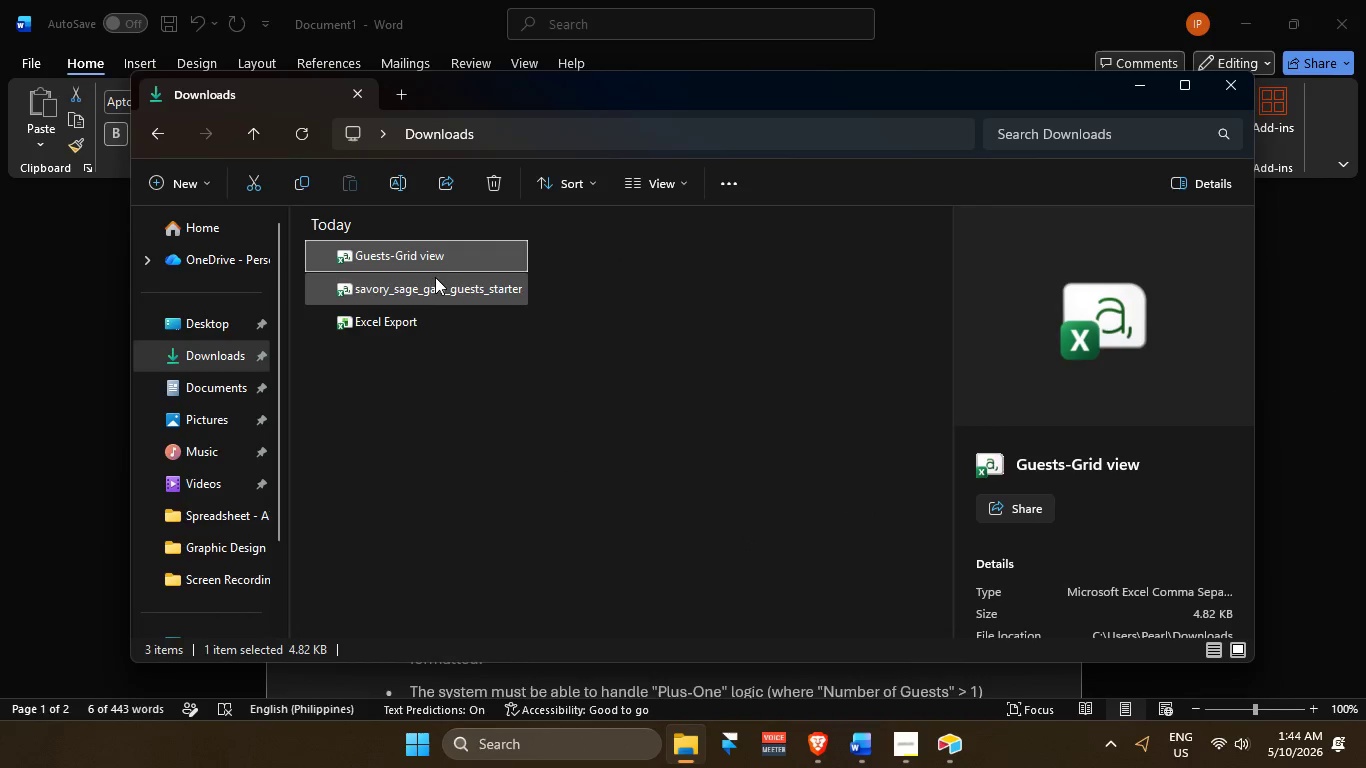 
left_click([500, 181])
 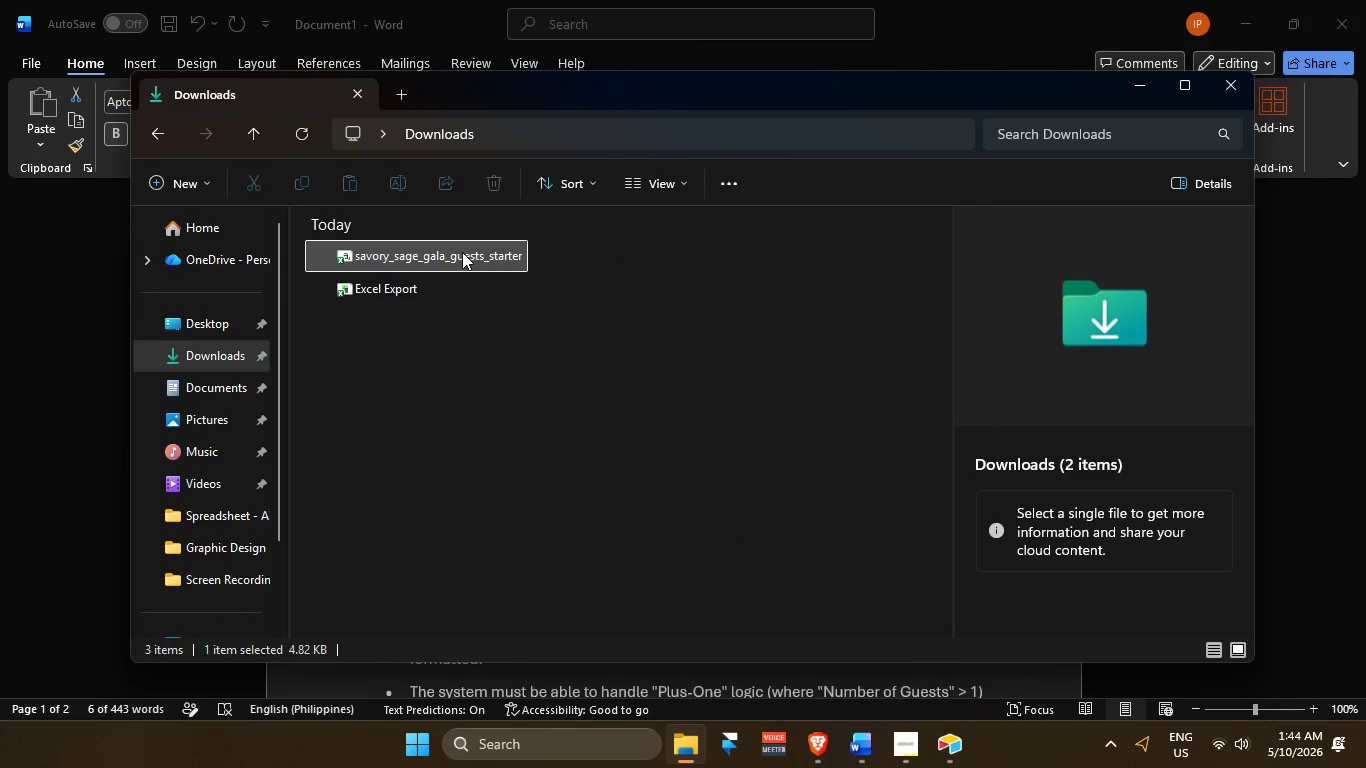 
left_click([461, 253])
 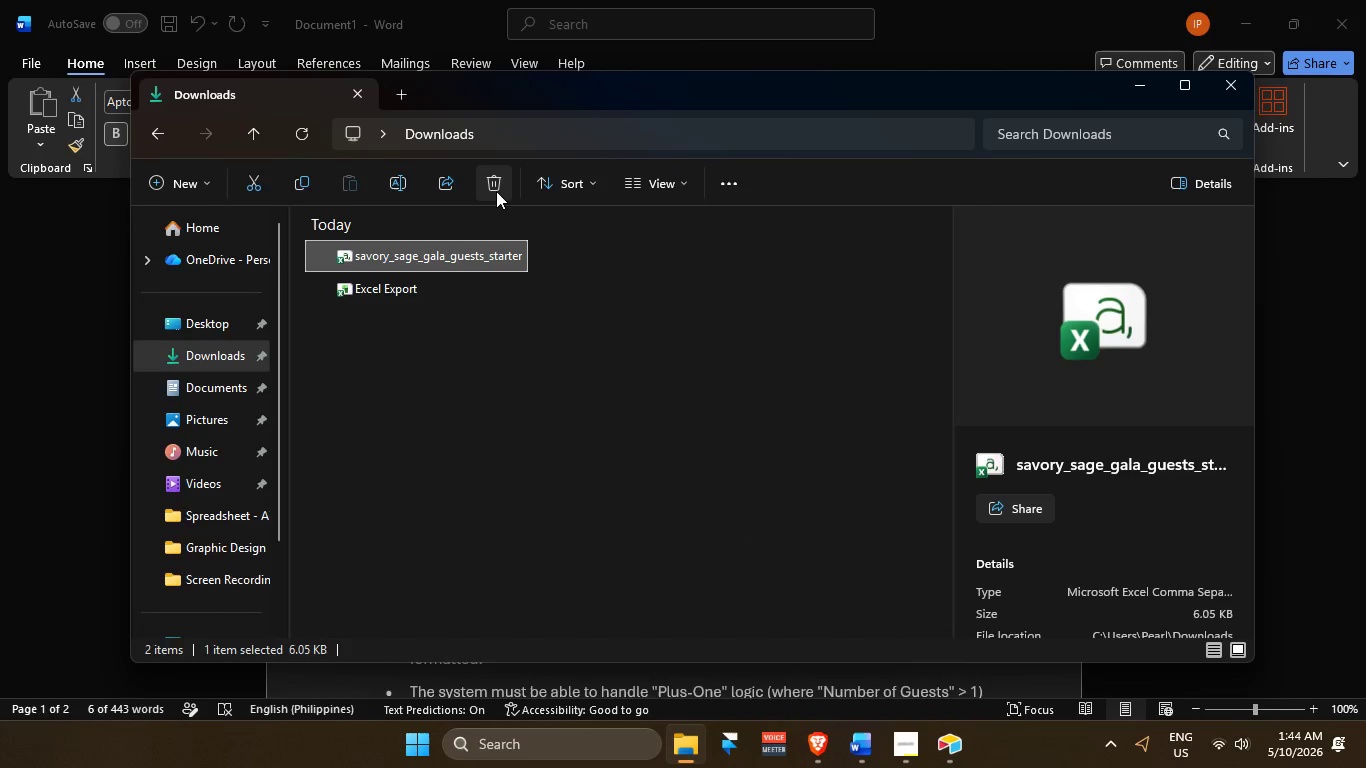 
left_click([495, 187])
 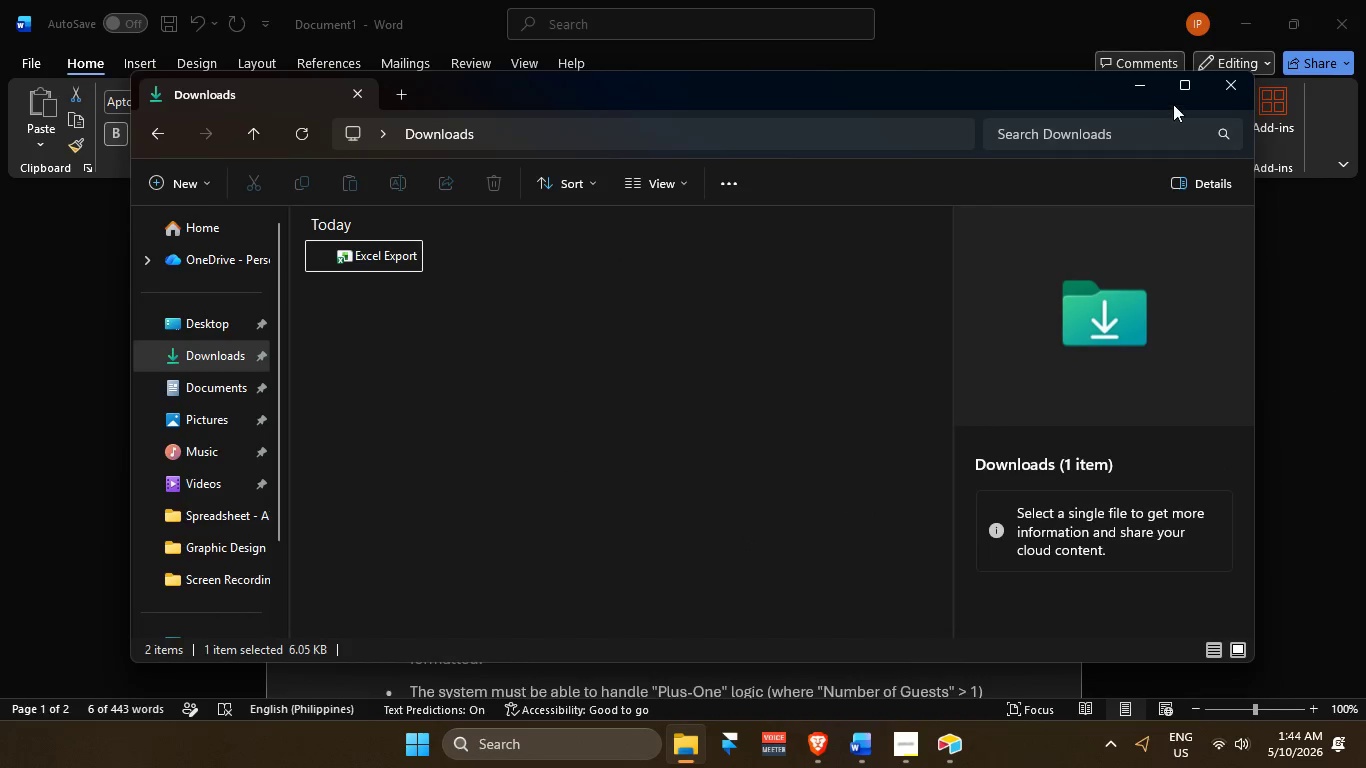 
left_click([1141, 86])
 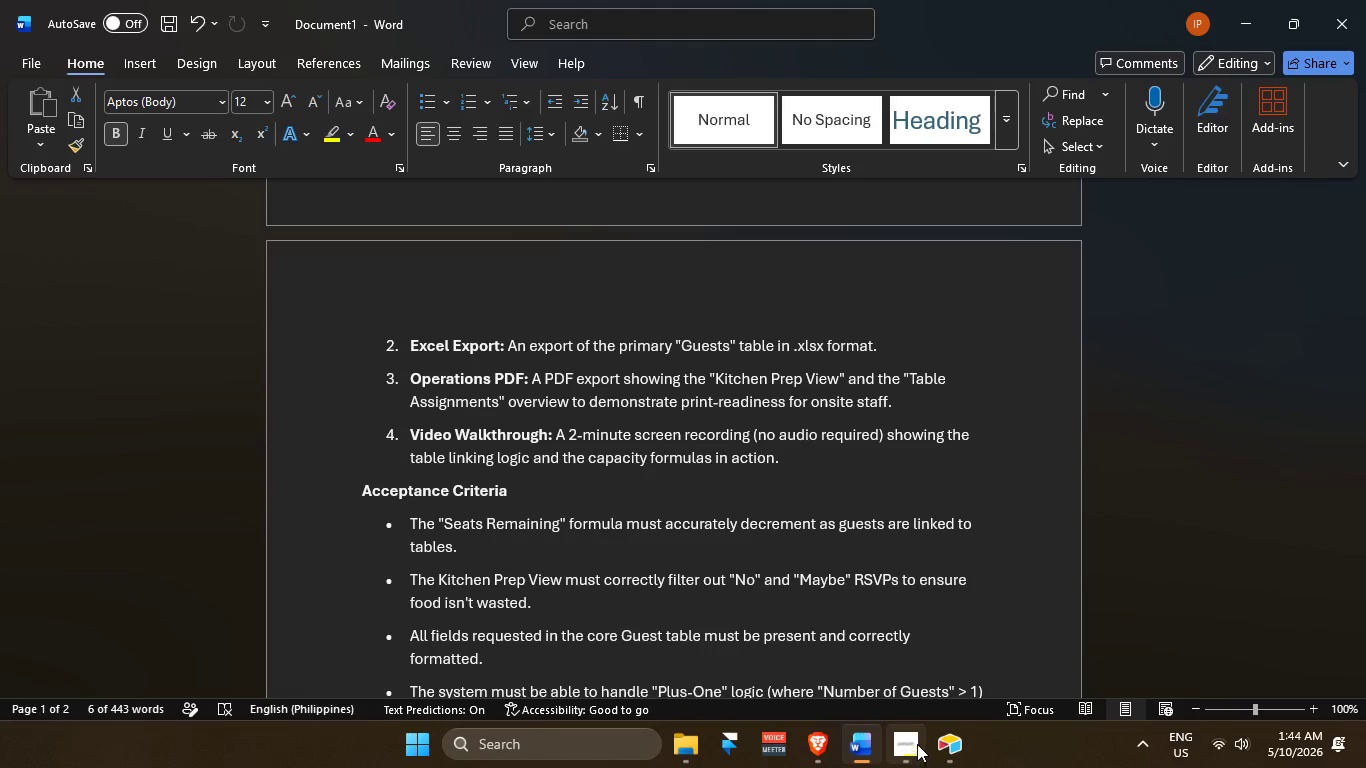 
scroll: coordinate [883, 481], scroll_direction: down, amount: 1.0
 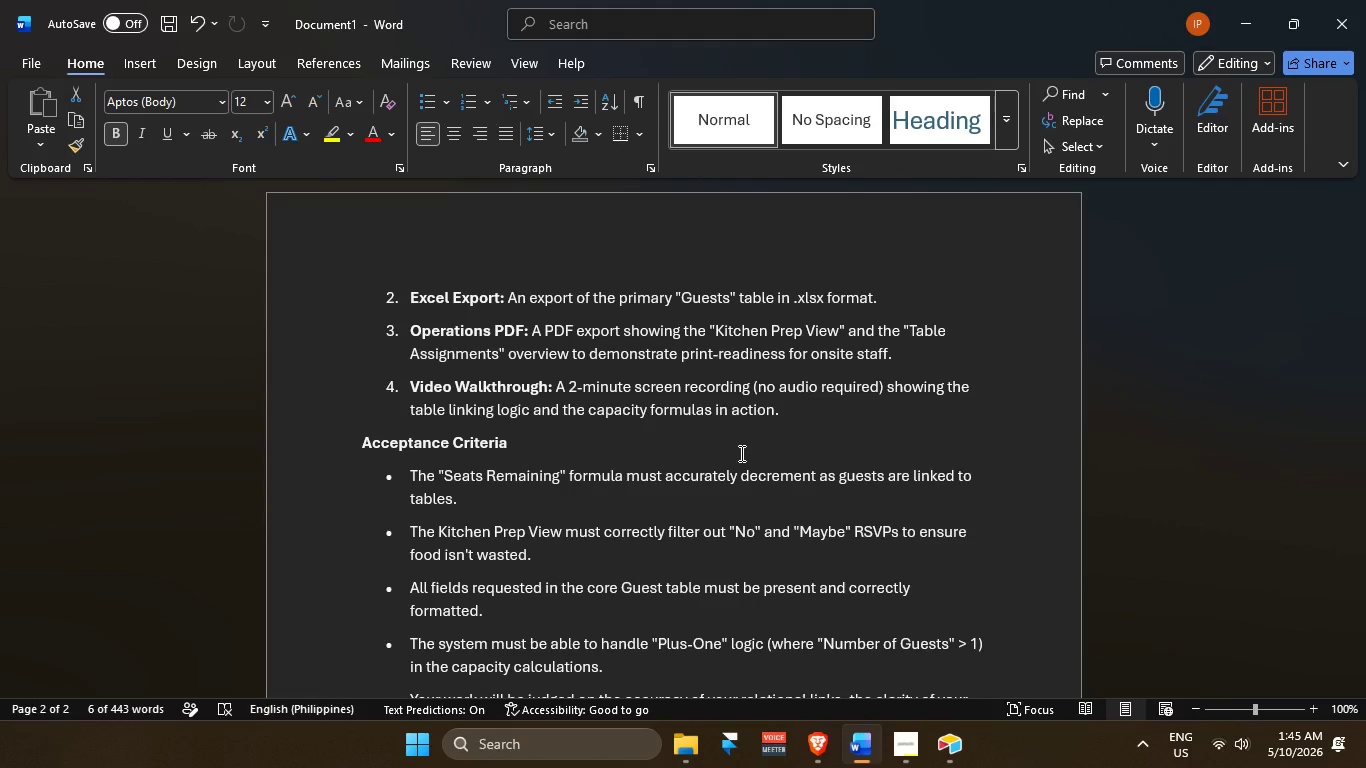 
wait(18.64)
 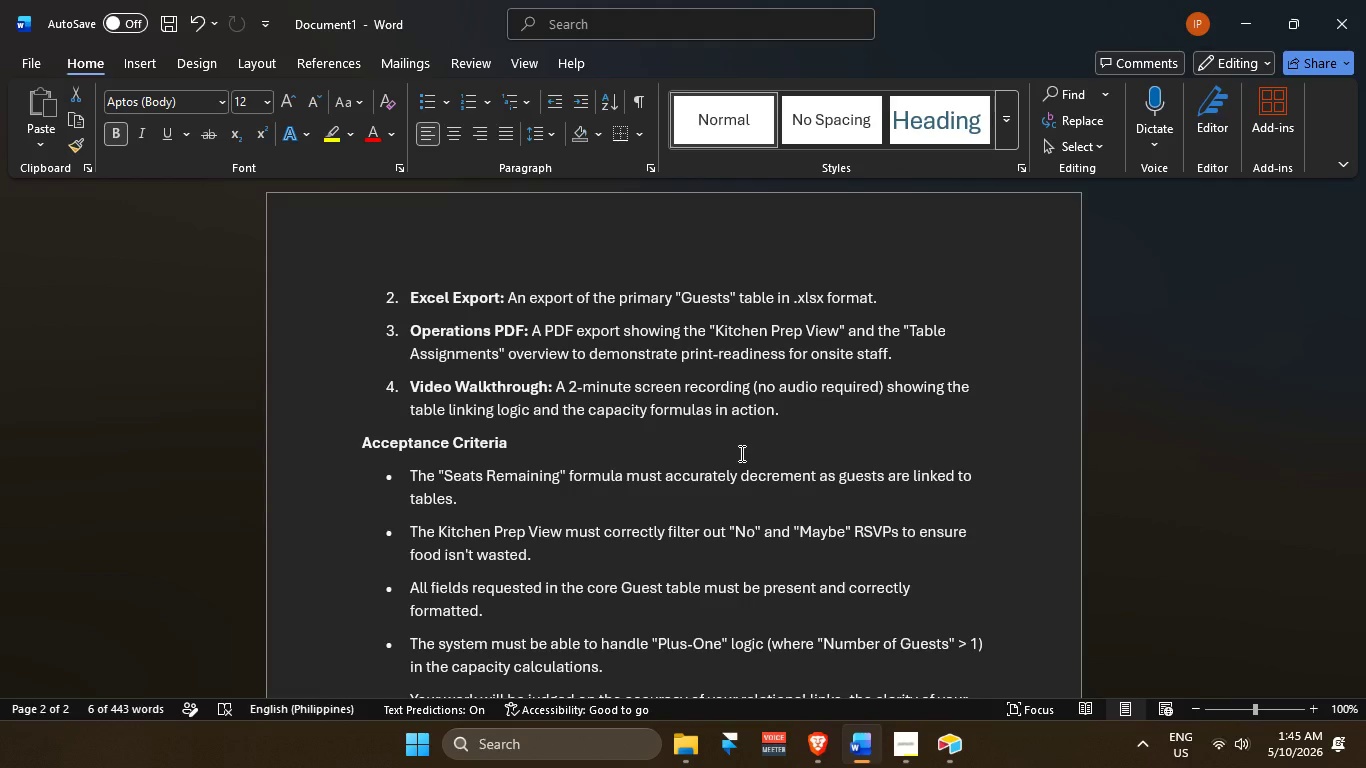 
key(Alt+AltLeft)
 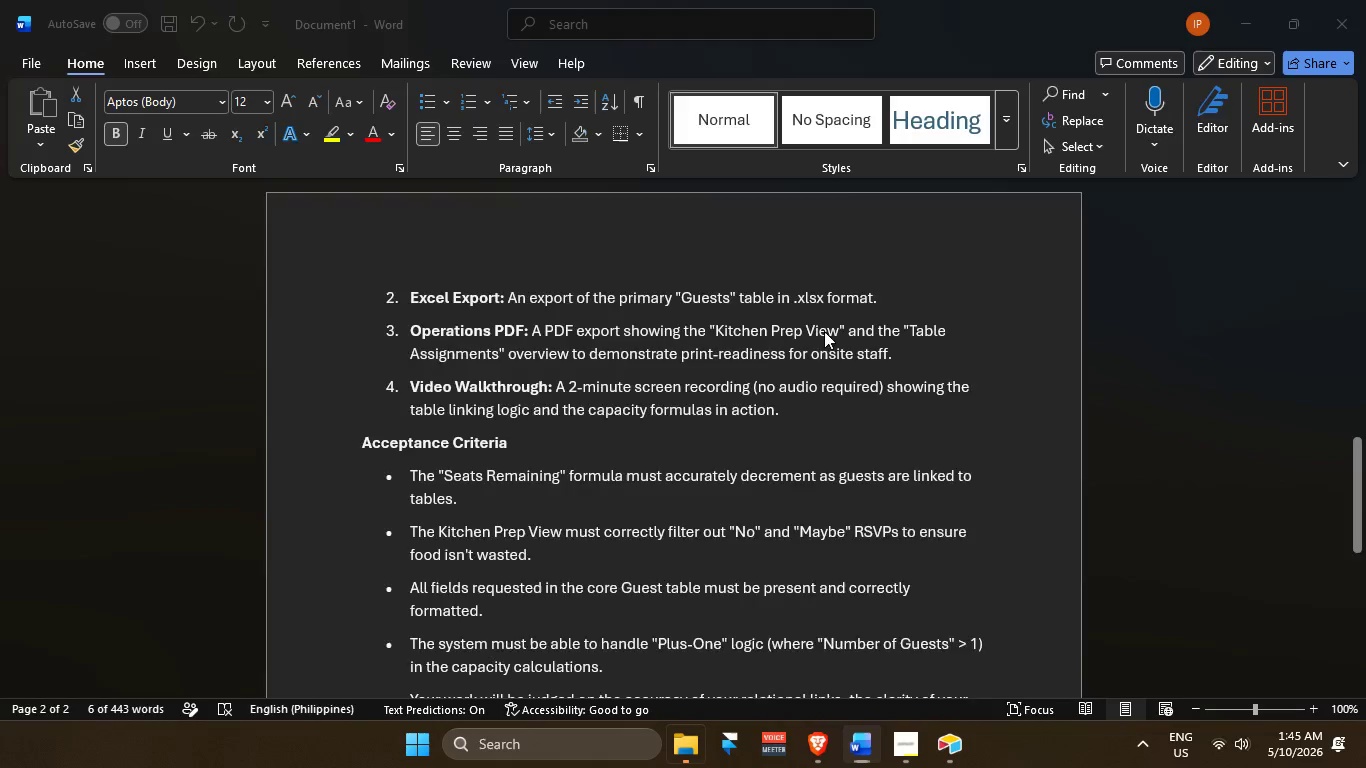 
key(Alt+Tab)
 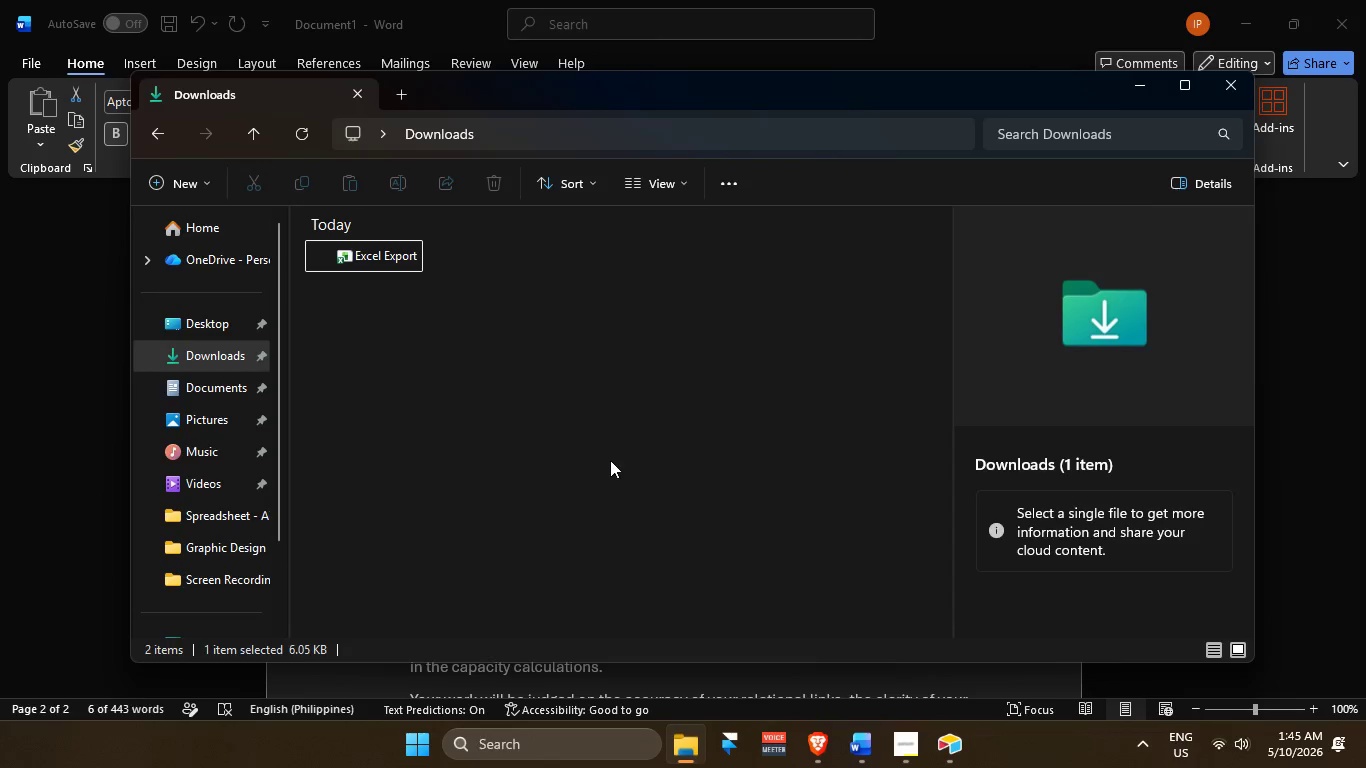 
key(Alt+AltLeft)
 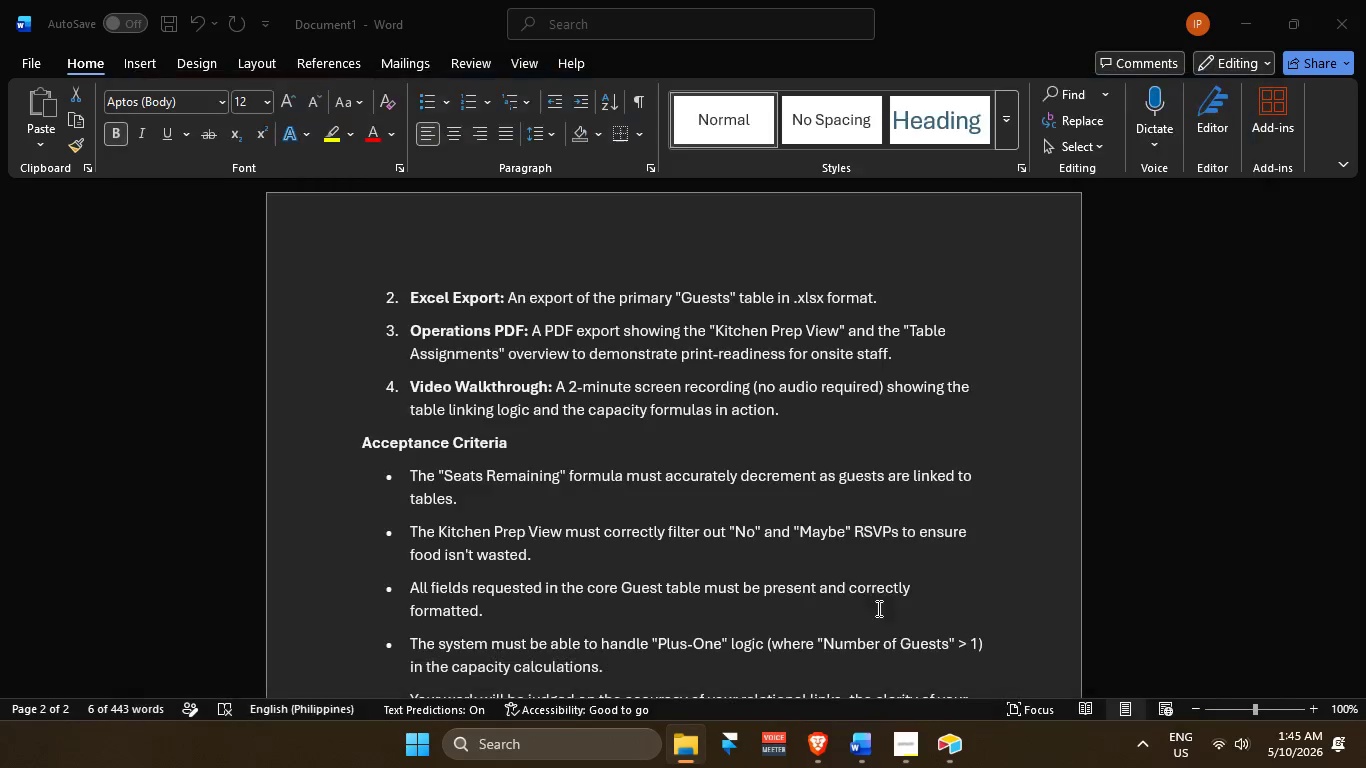 
key(Alt+Tab)
 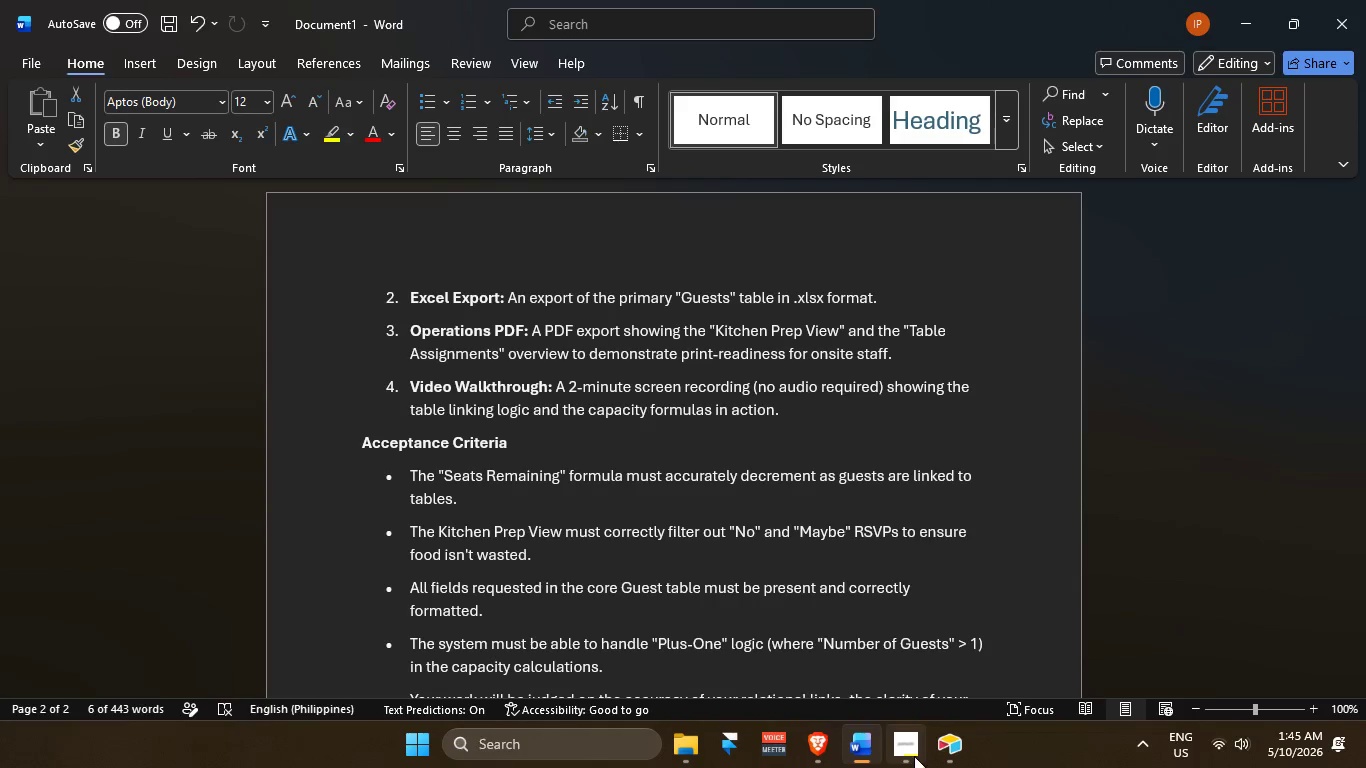 
left_click([914, 756])
 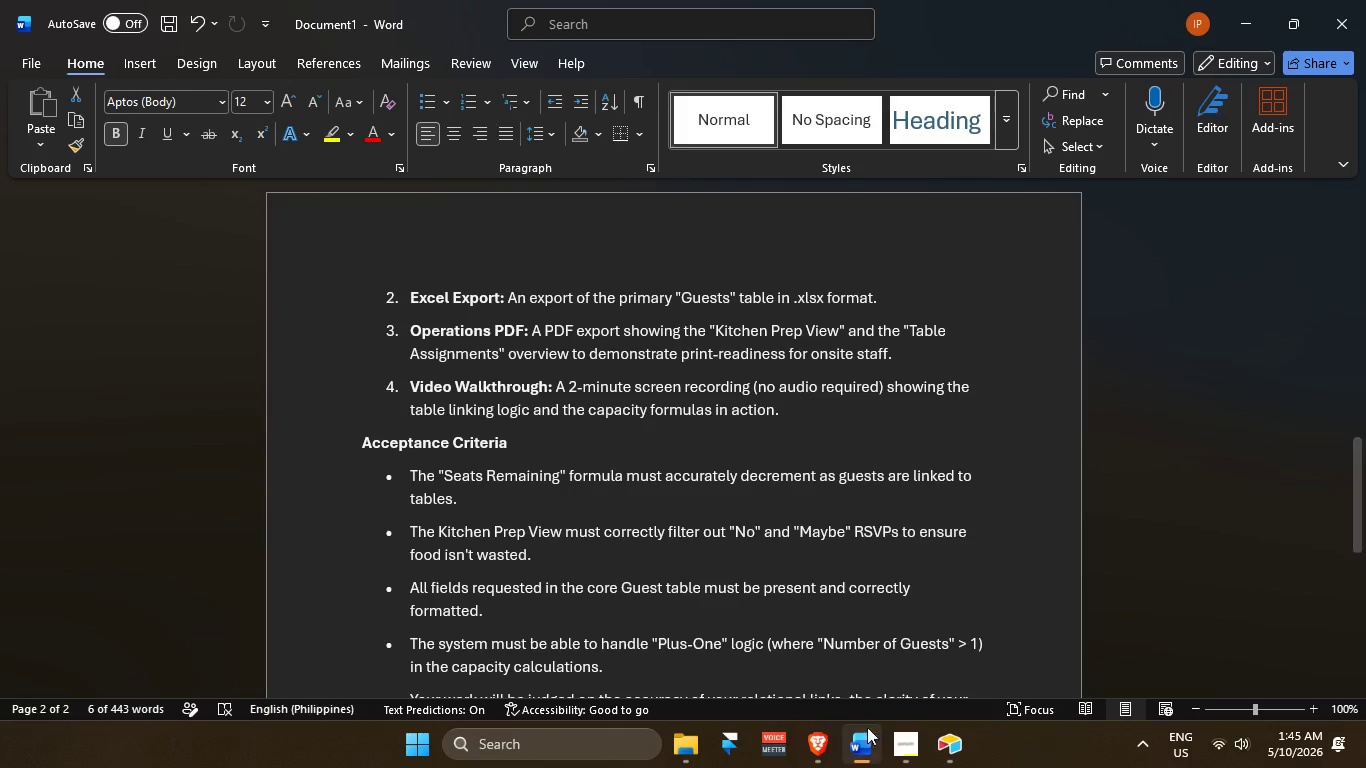 
left_click([948, 751])
 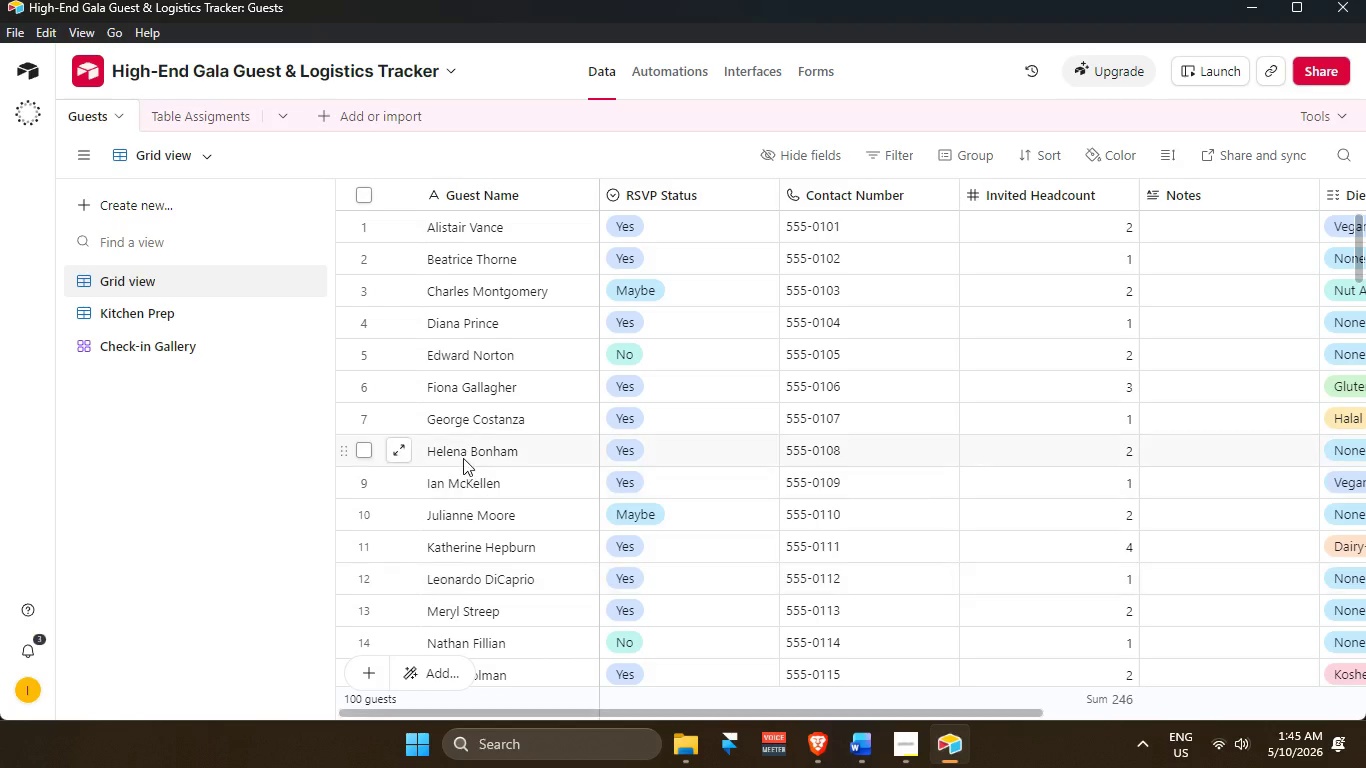 
left_click([146, 305])
 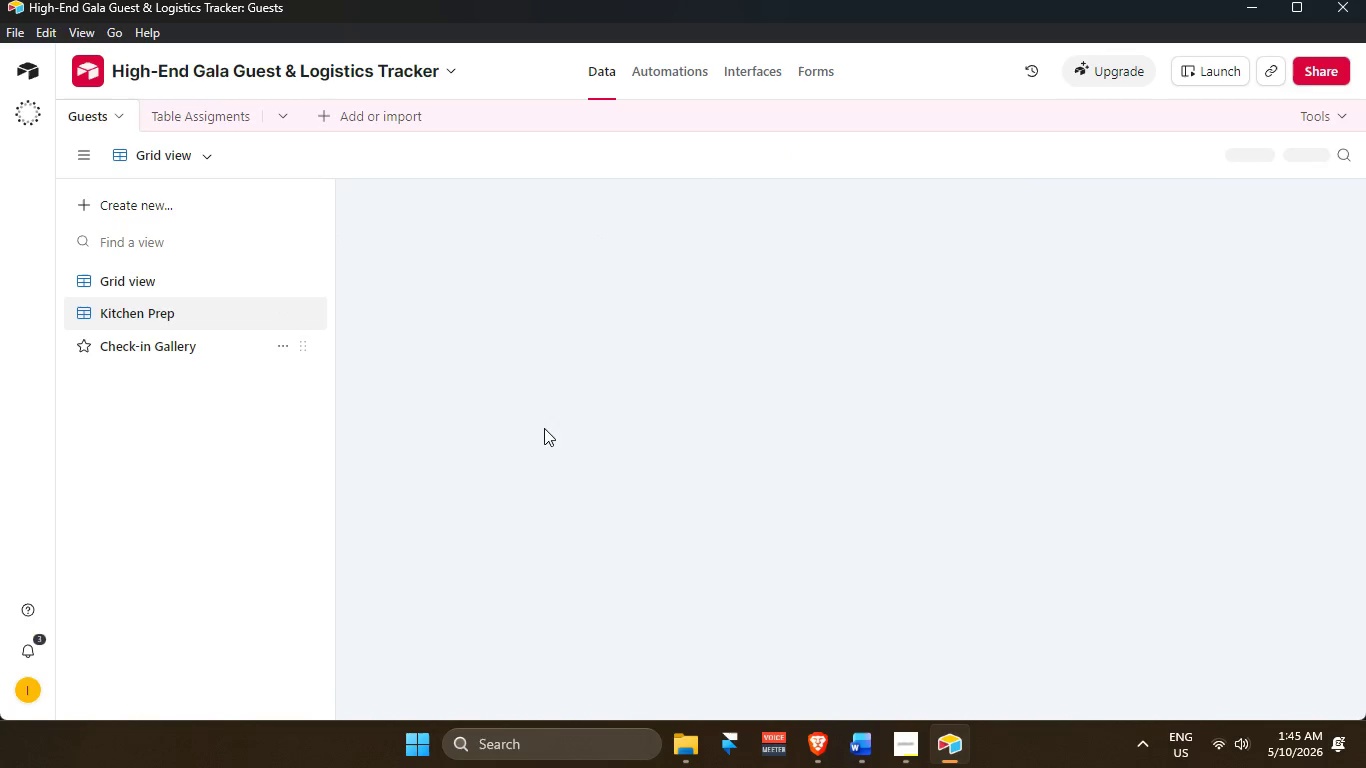 
scroll: coordinate [733, 430], scroll_direction: up, amount: 11.0
 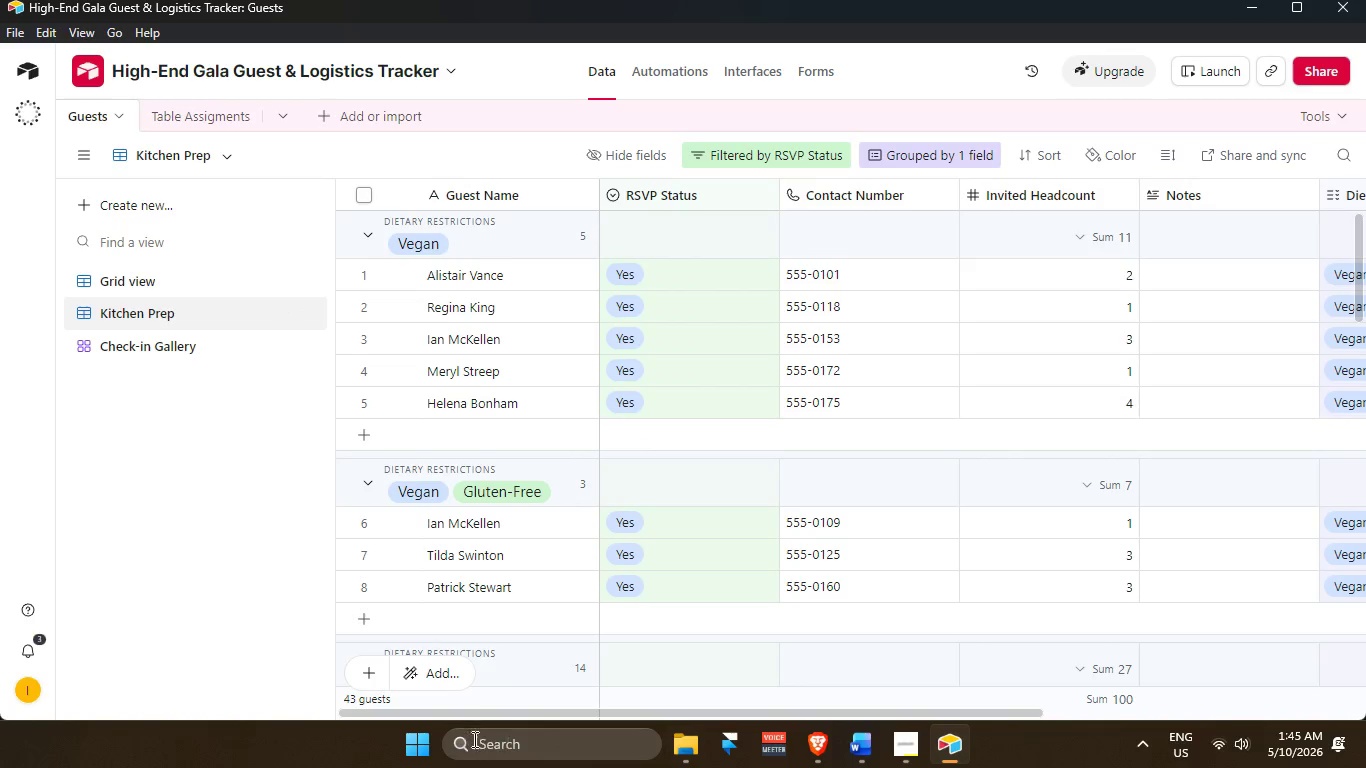 
left_click([413, 746])
 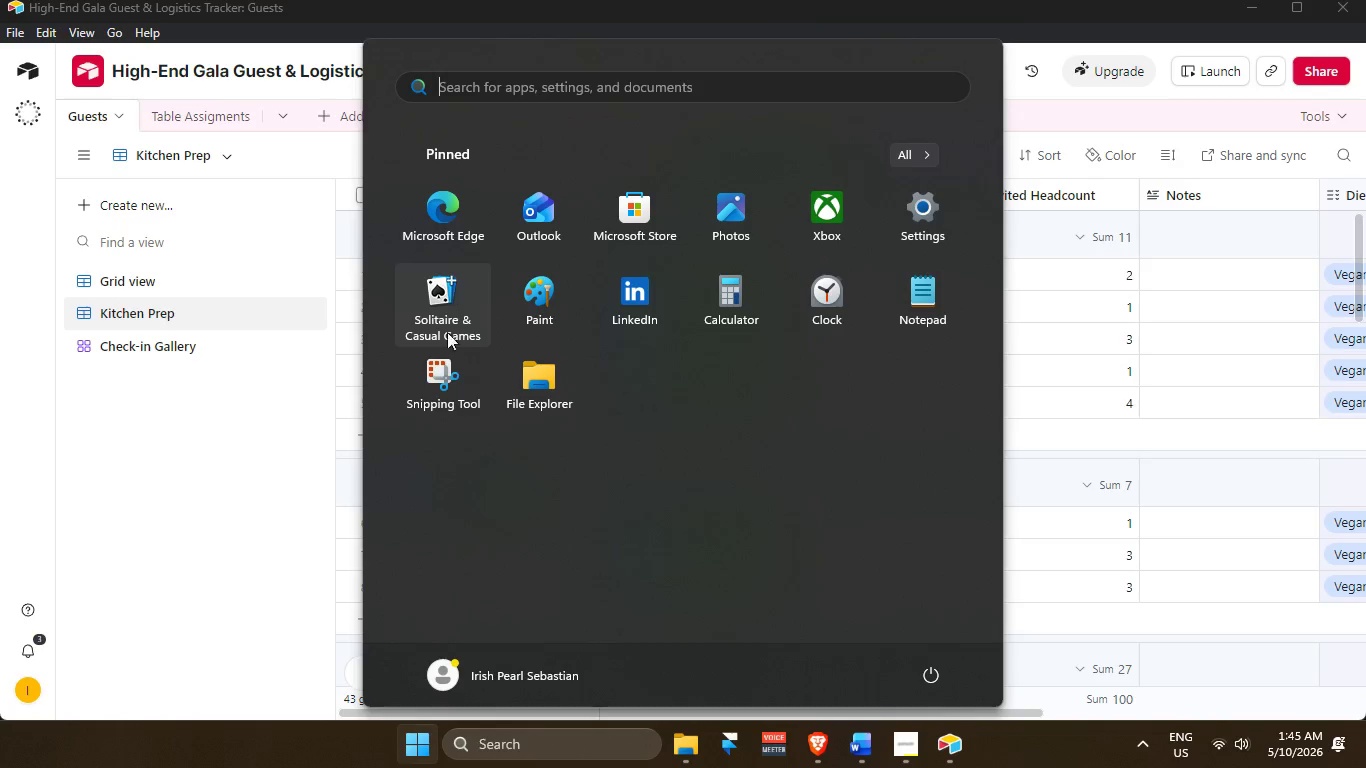 
left_click([446, 381])
 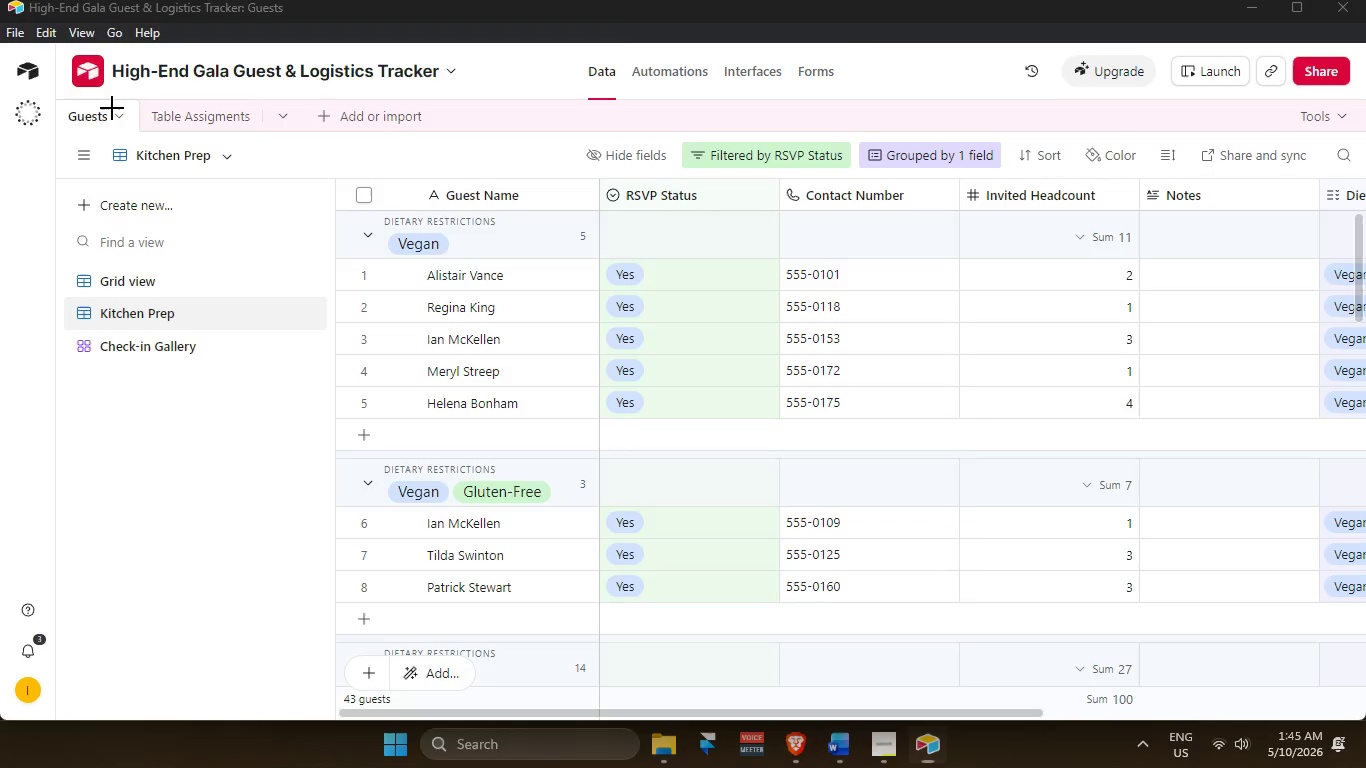 
left_click_drag(start_coordinate=[0, 0], to_coordinate=[1365, 718])
 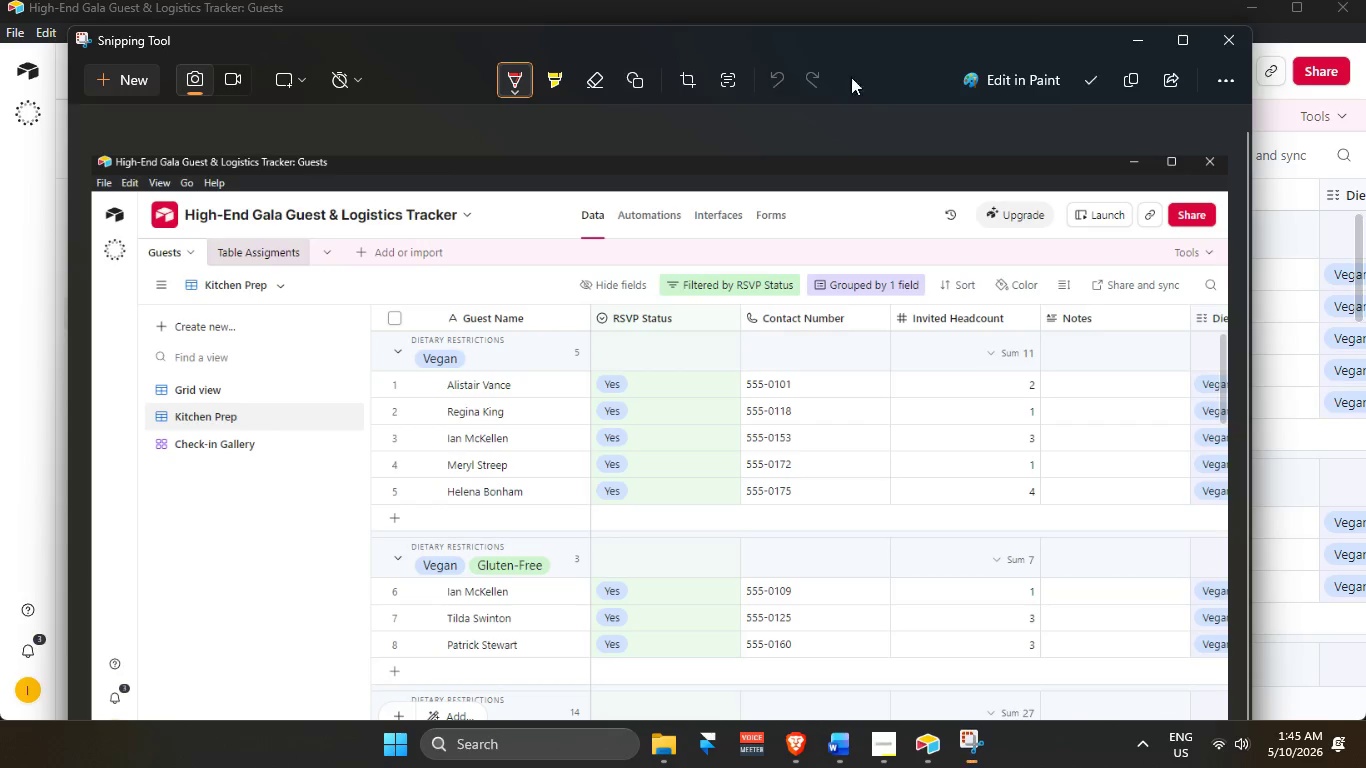 
mouse_move([1069, 100])
 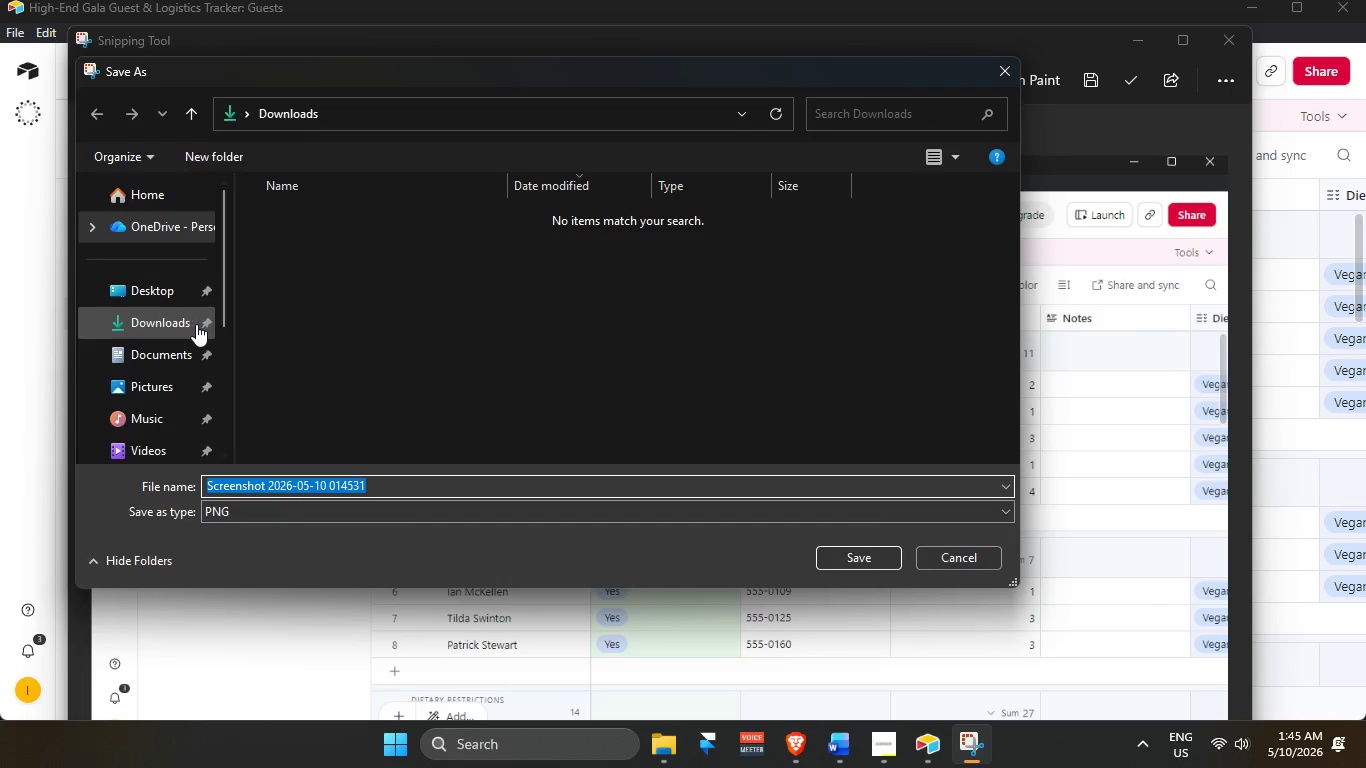 
left_click([179, 316])
 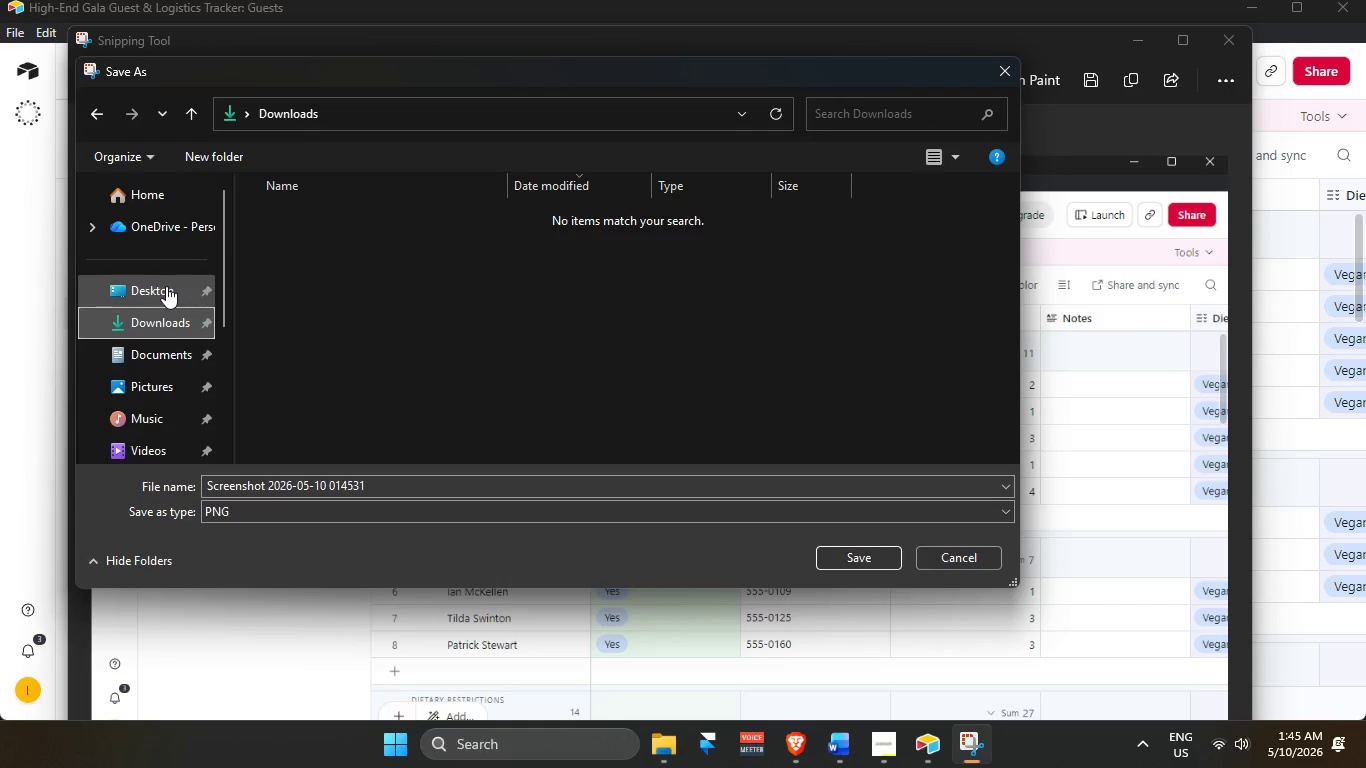 
left_click([166, 286])
 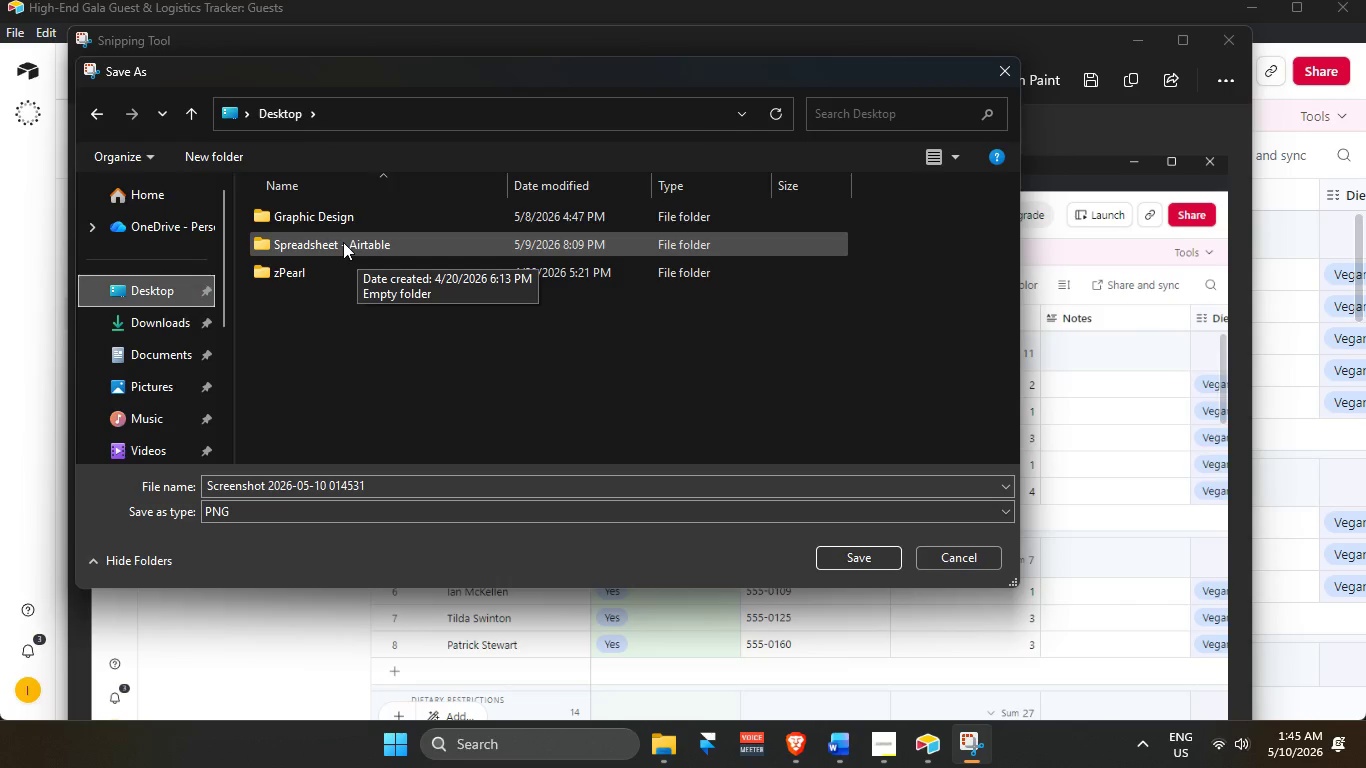 
left_click([152, 324])
 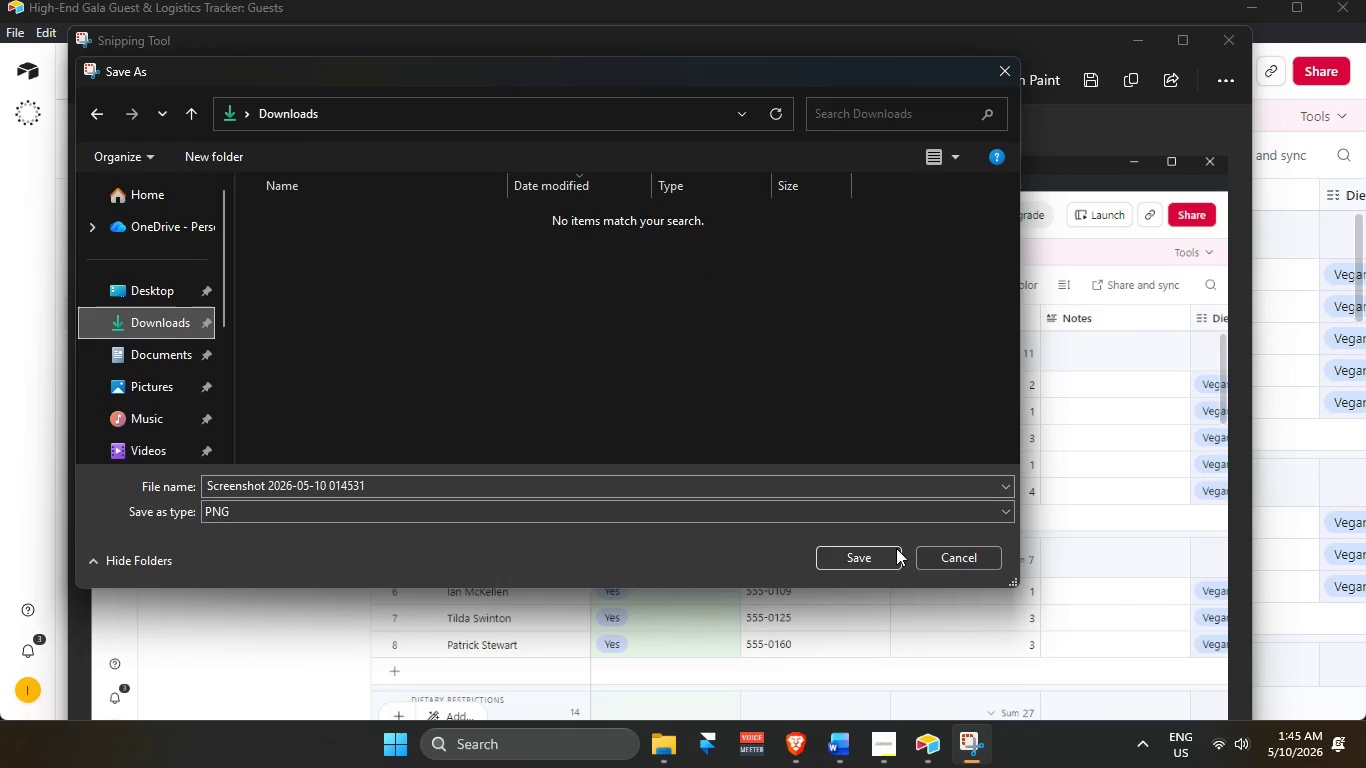 
left_click([877, 554])
 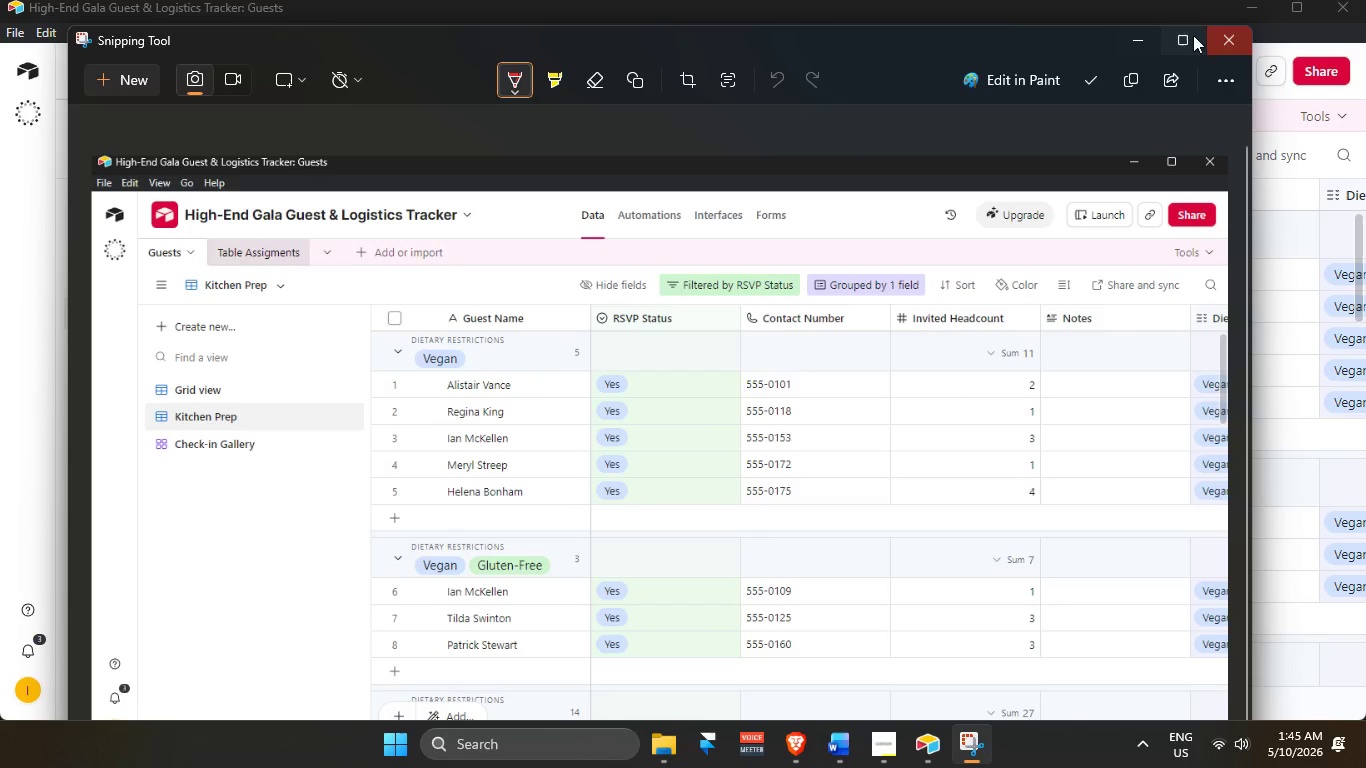 
left_click([1153, 4])
 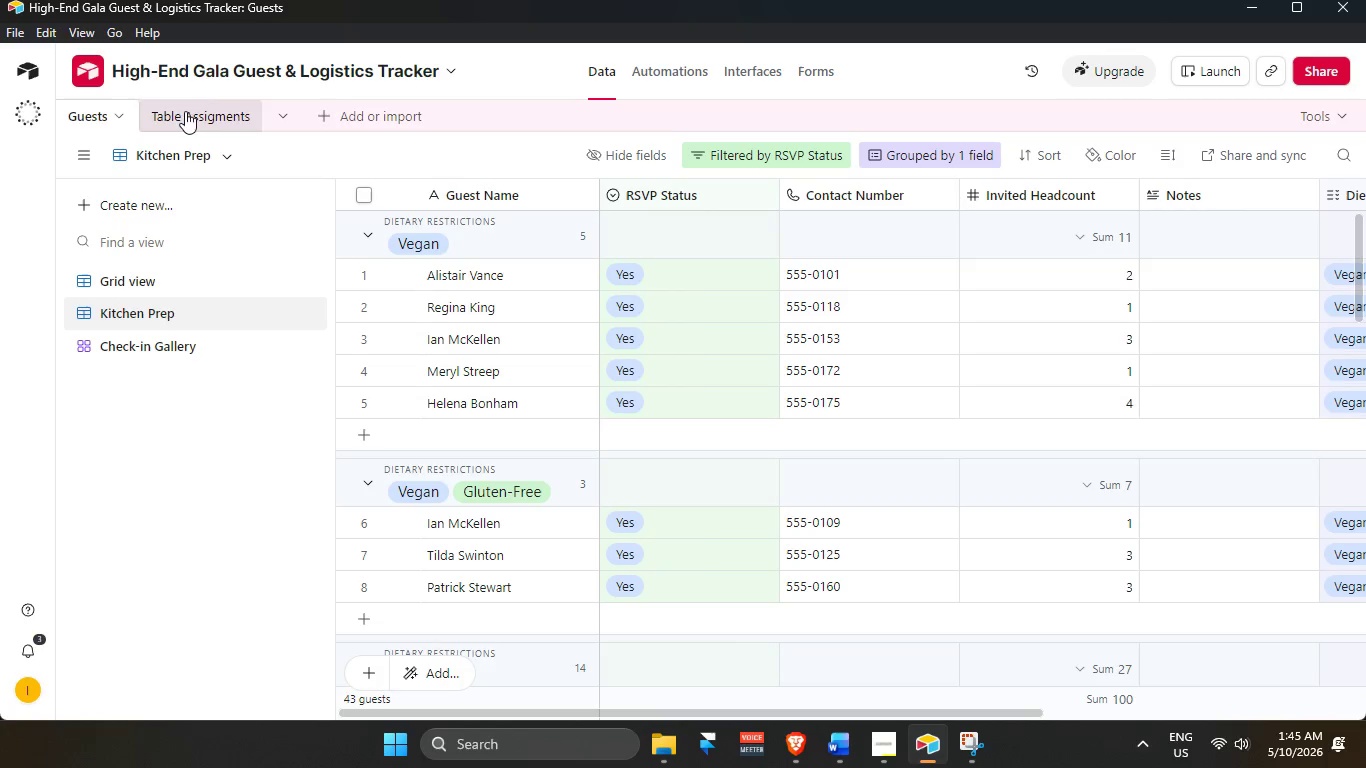 
left_click([185, 109])
 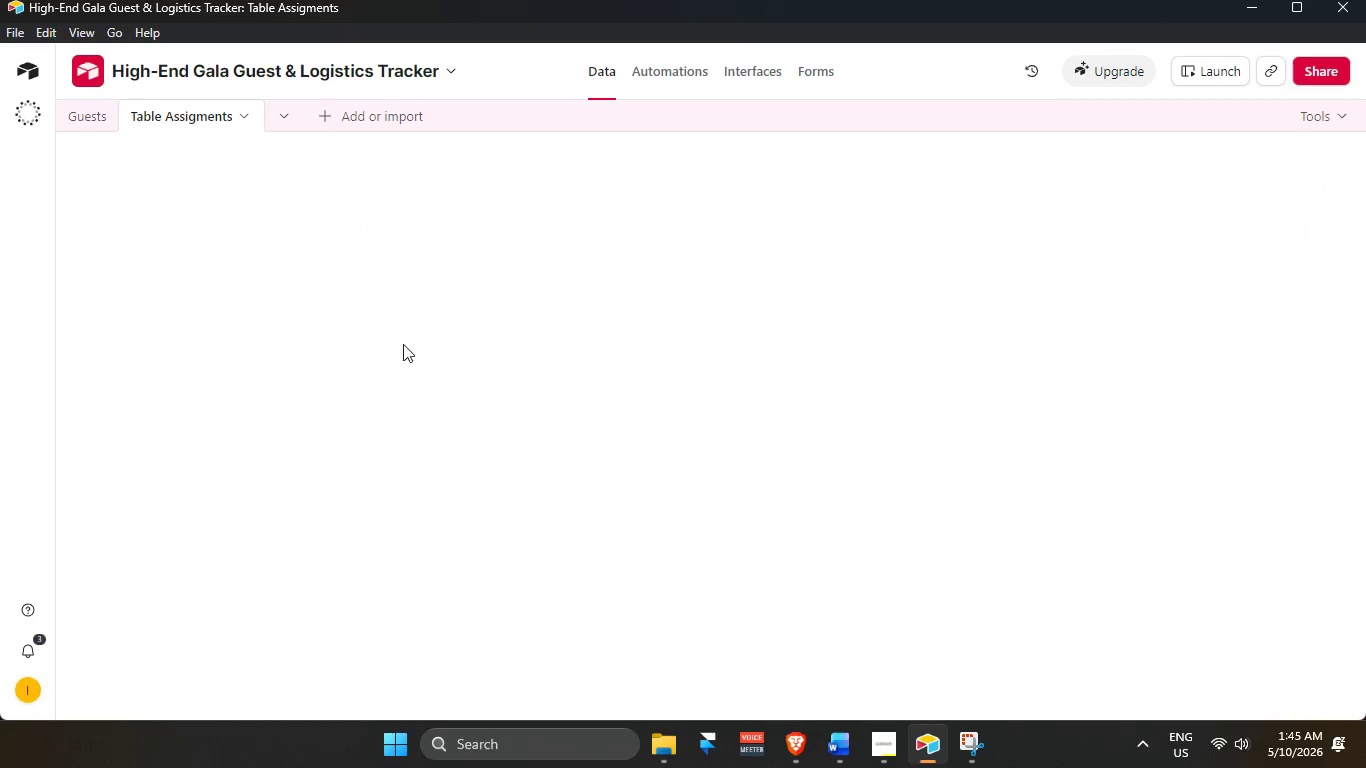 
scroll: coordinate [795, 389], scroll_direction: up, amount: 16.0
 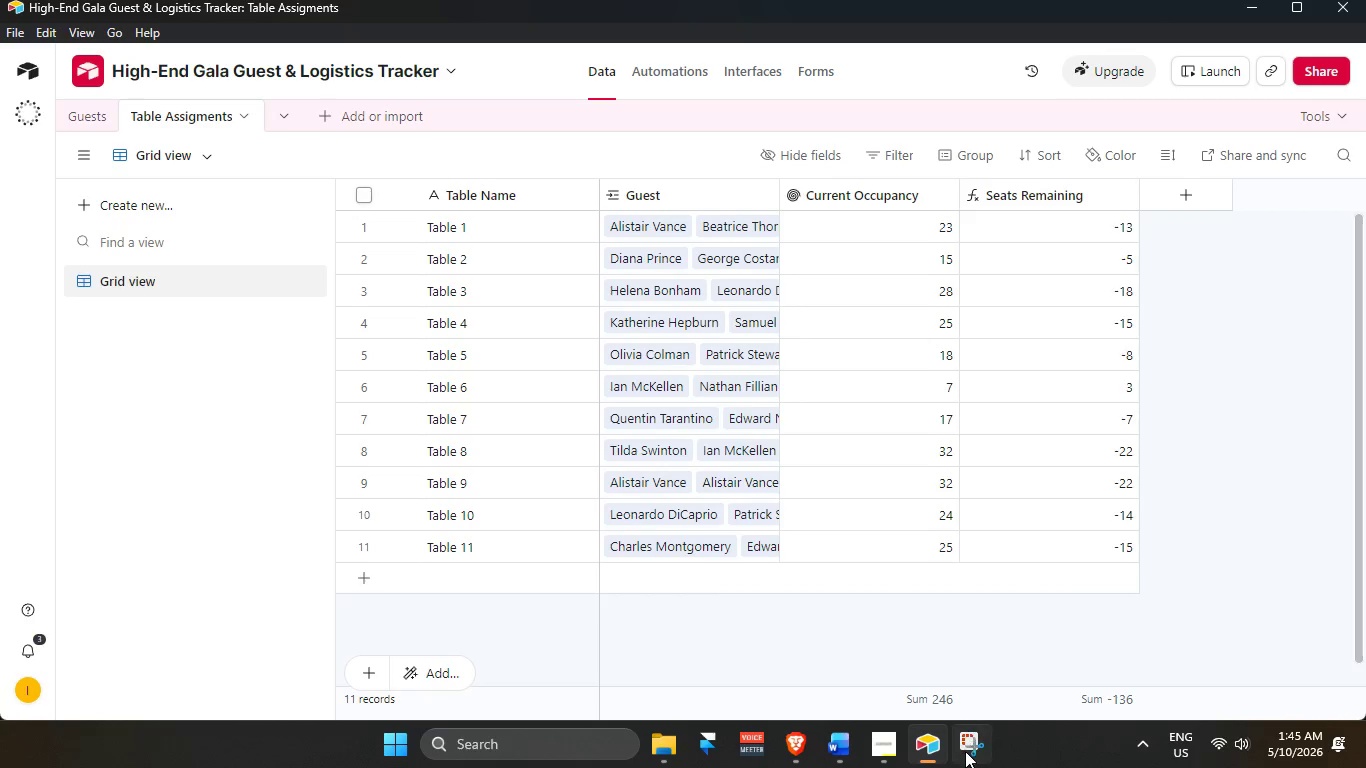 
left_click_drag(start_coordinate=[967, 751], to_coordinate=[973, 752])
 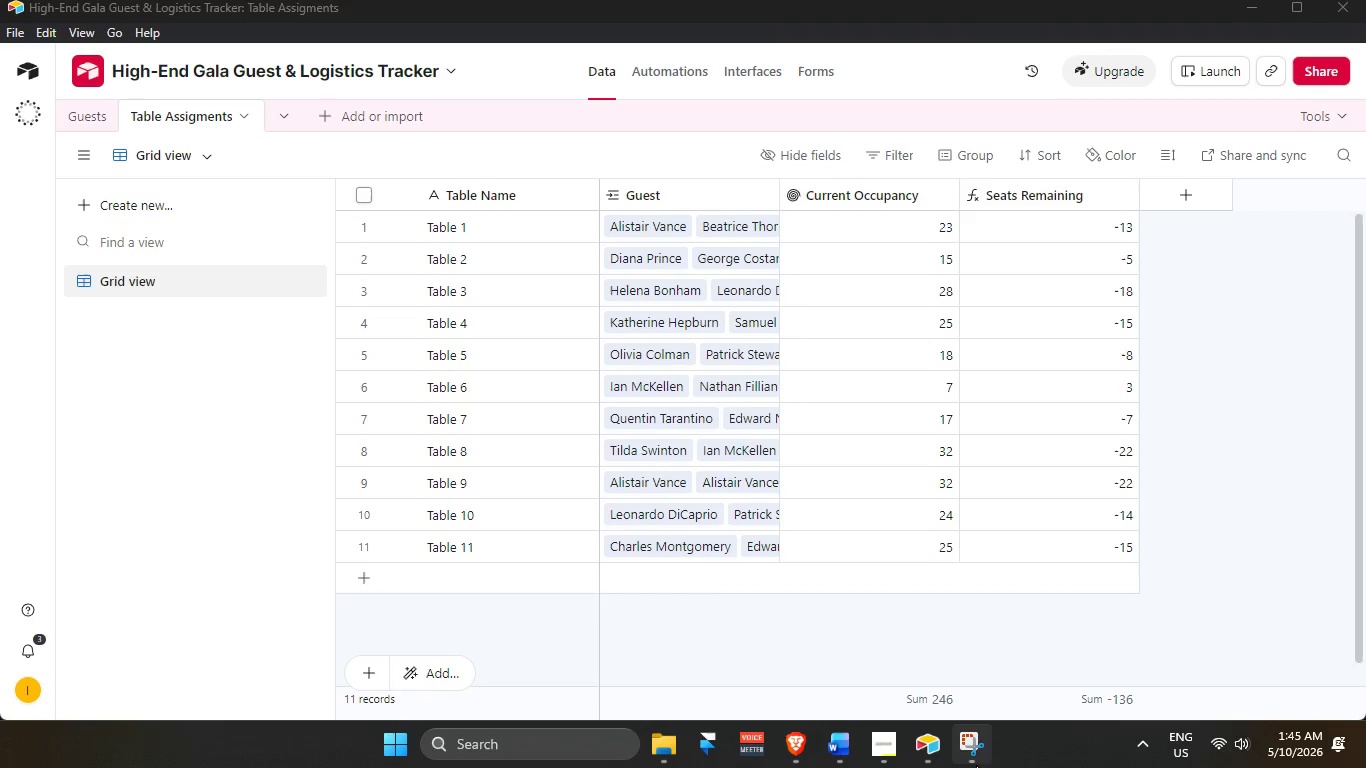 
left_click([979, 758])
 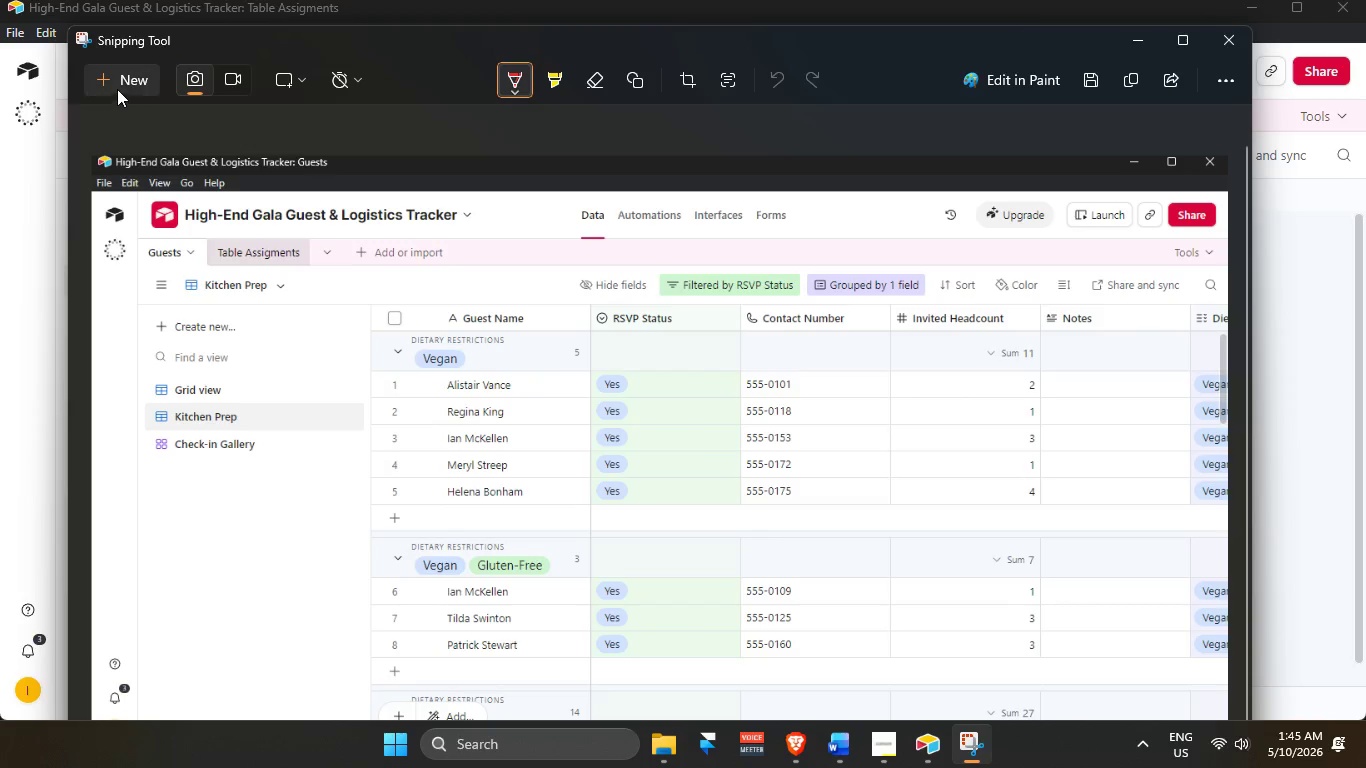 
left_click([117, 76])
 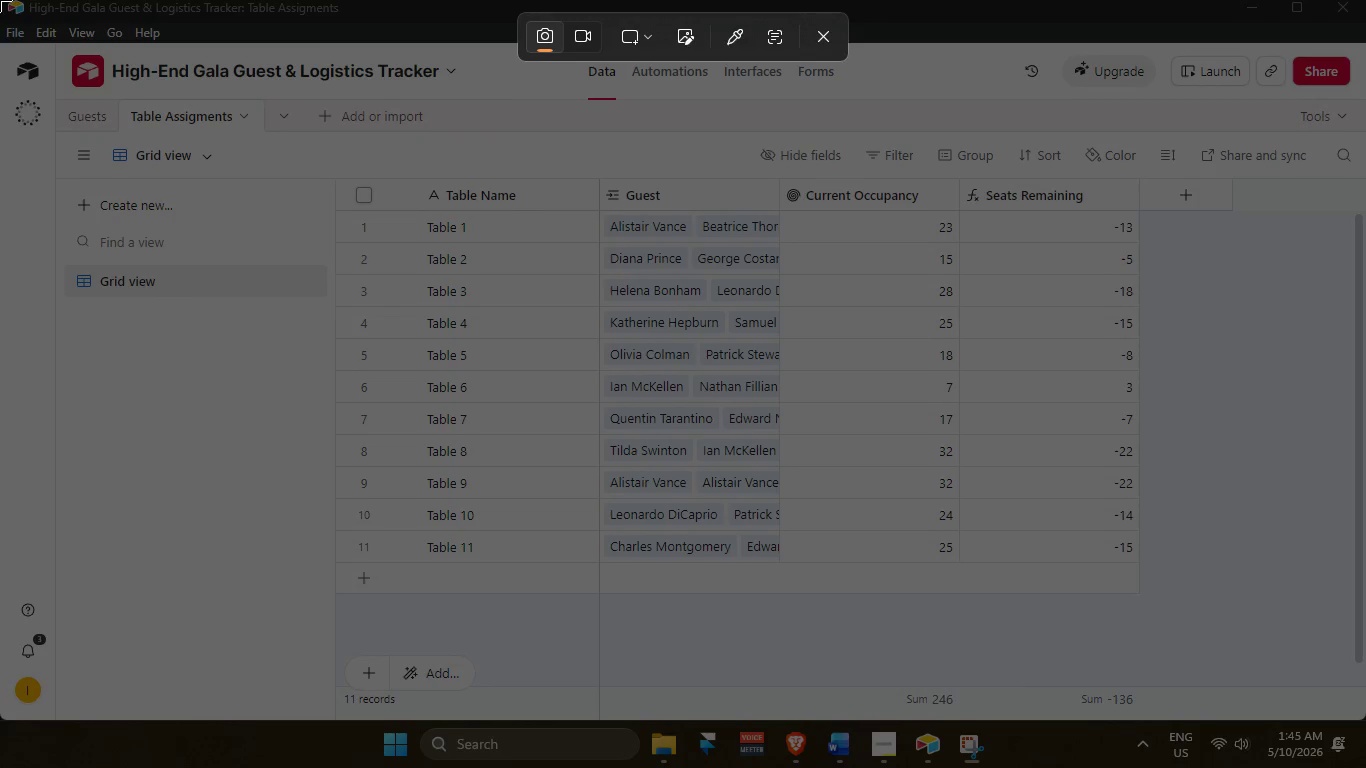 
left_click_drag(start_coordinate=[0, 0], to_coordinate=[1365, 717])
 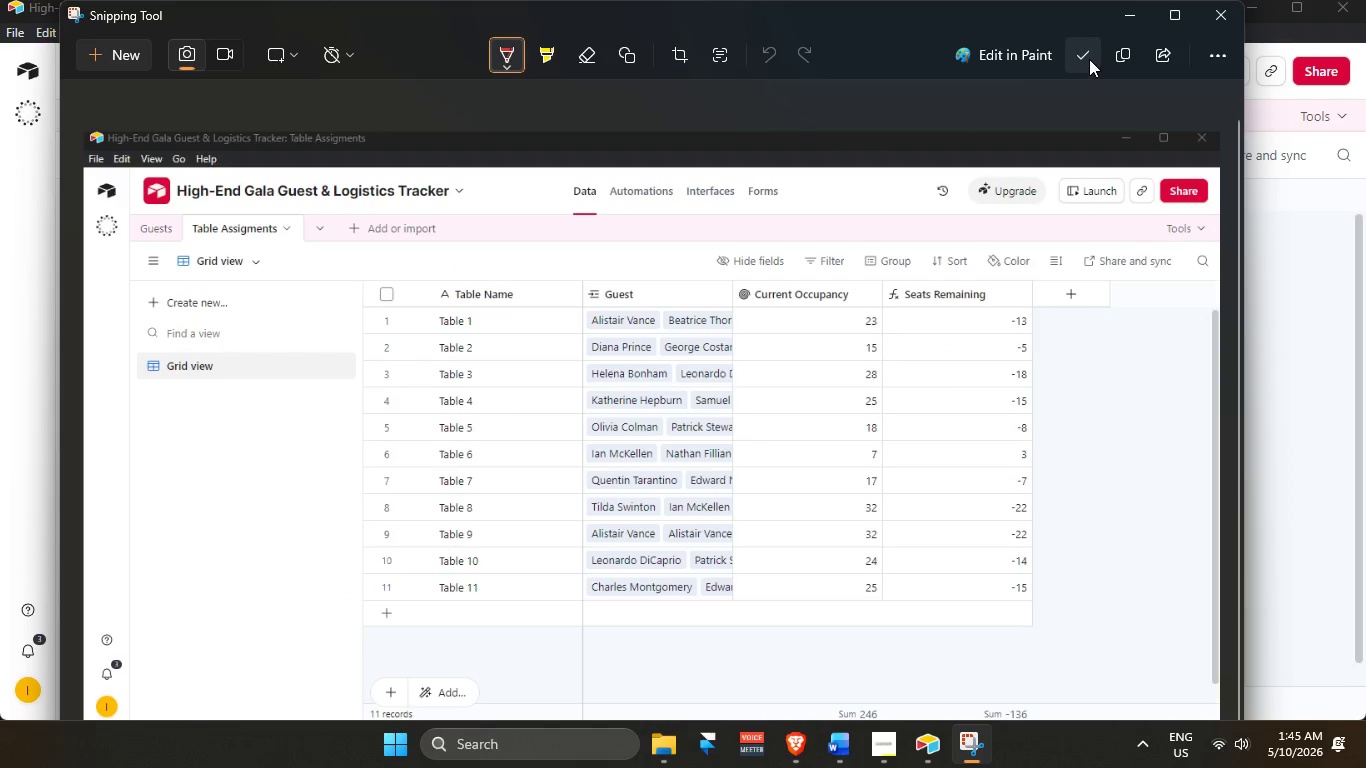 
left_click([1087, 59])
 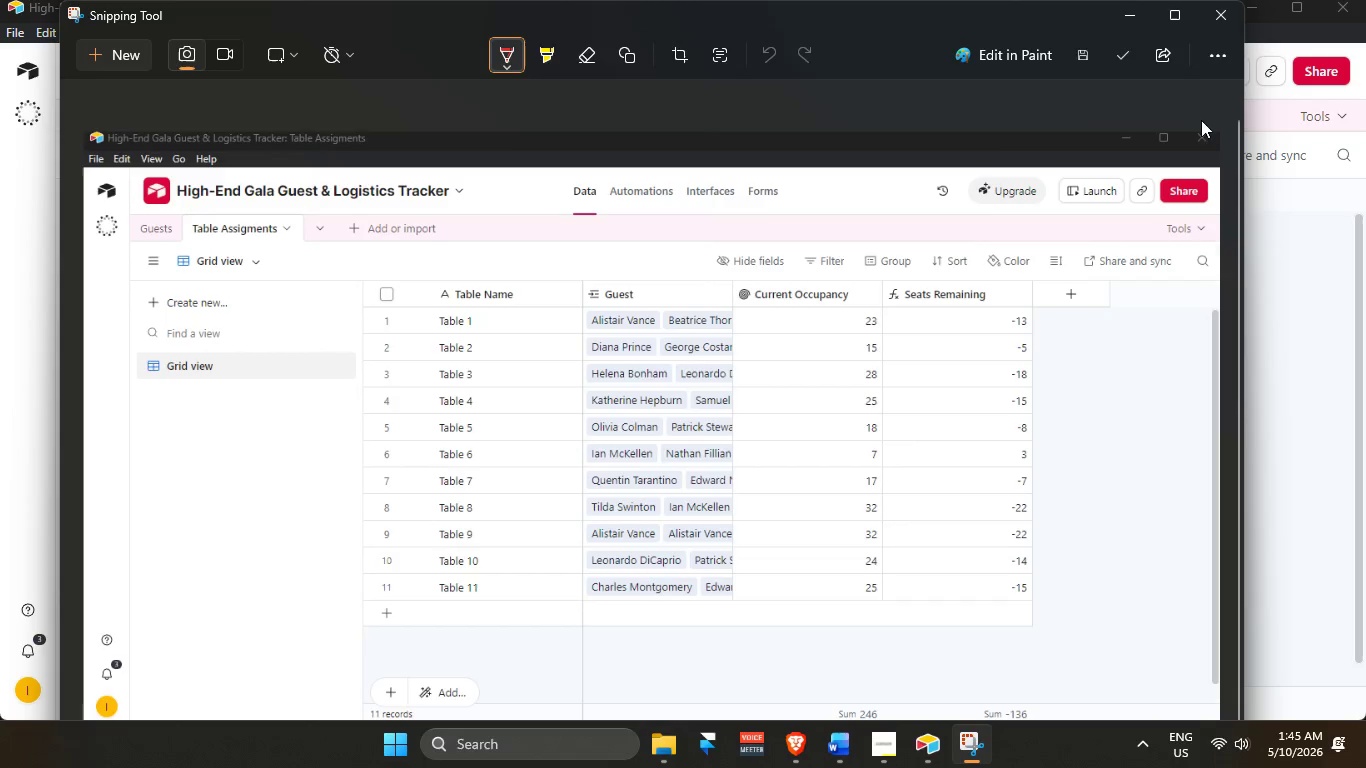 
left_click([1215, 17])
 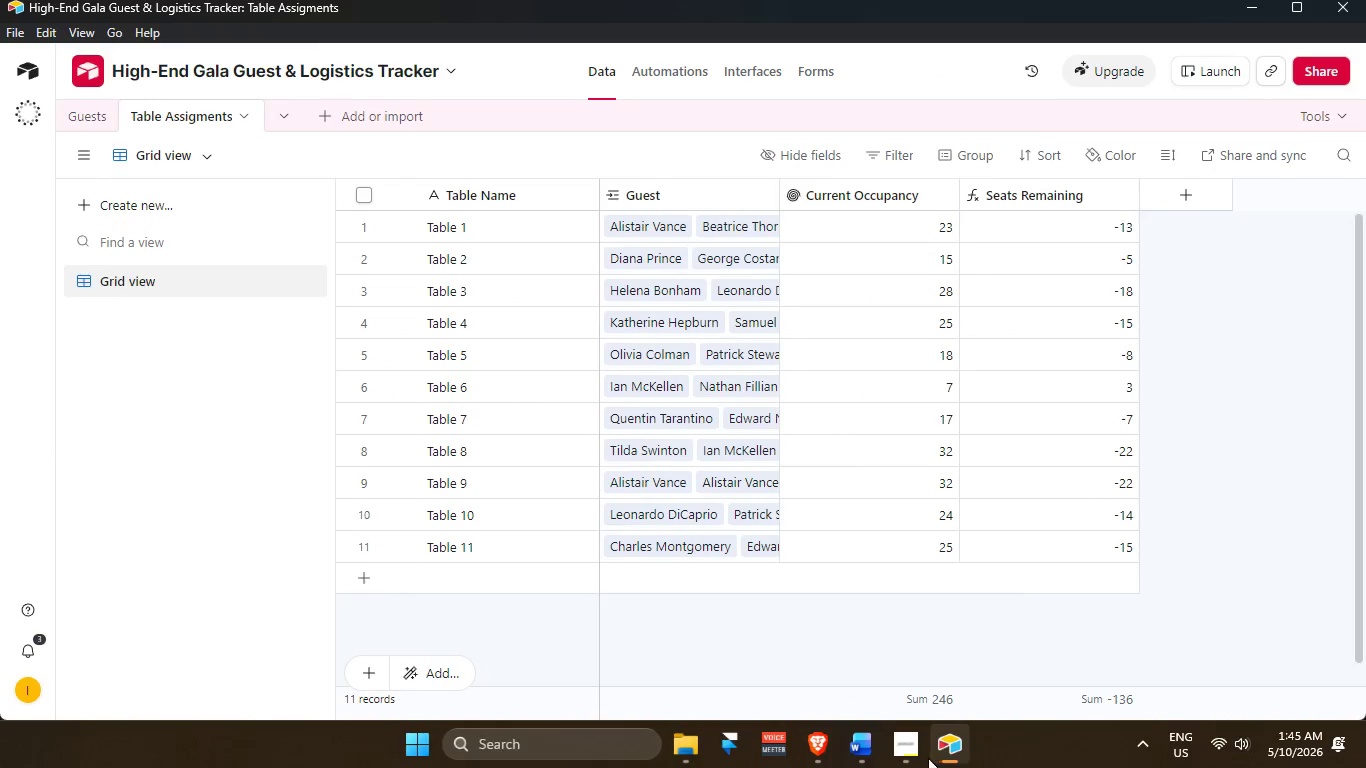 
left_click([909, 740])